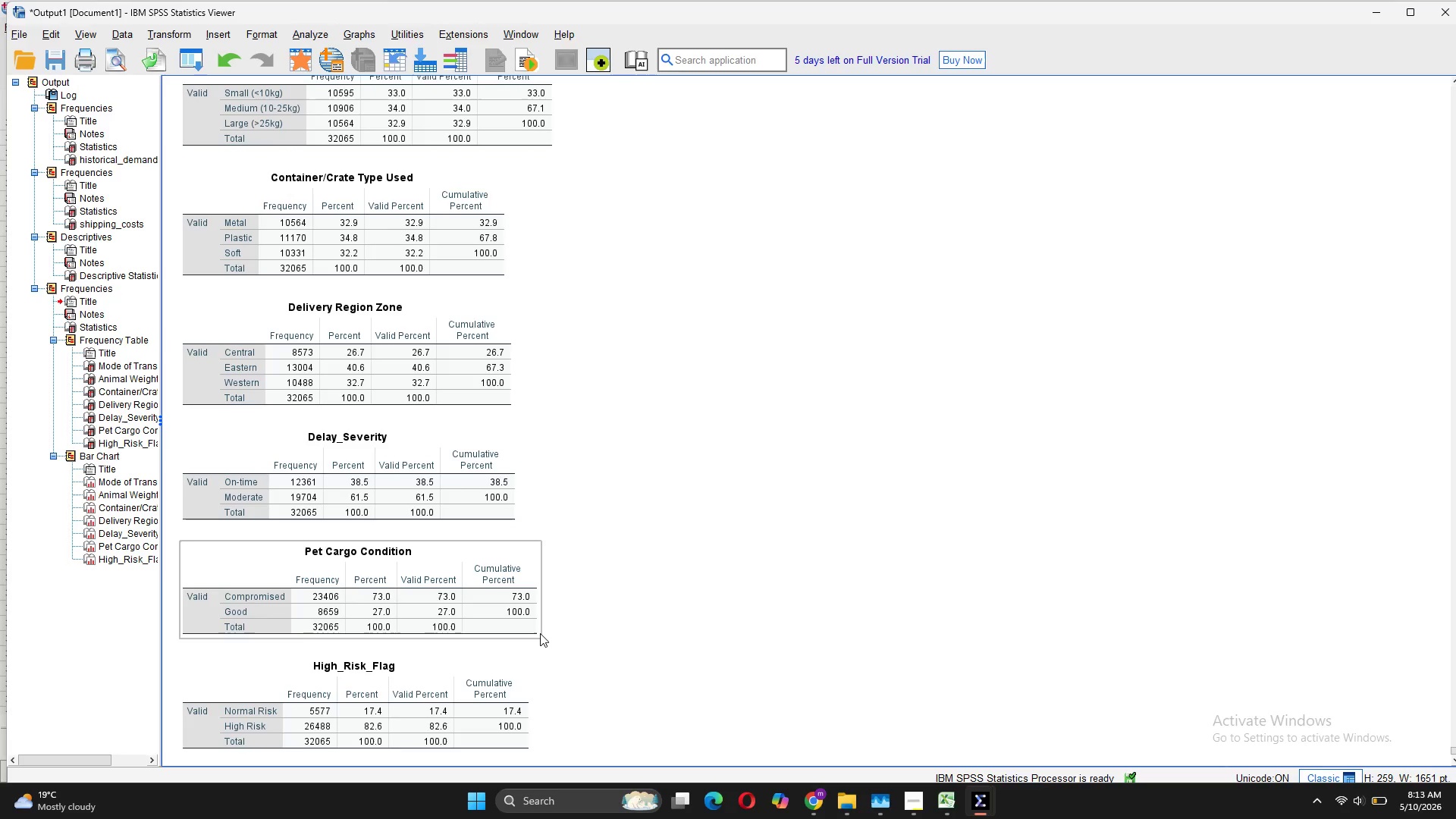 
scroll: coordinate [540, 633], scroll_direction: down, amount: 2.0
 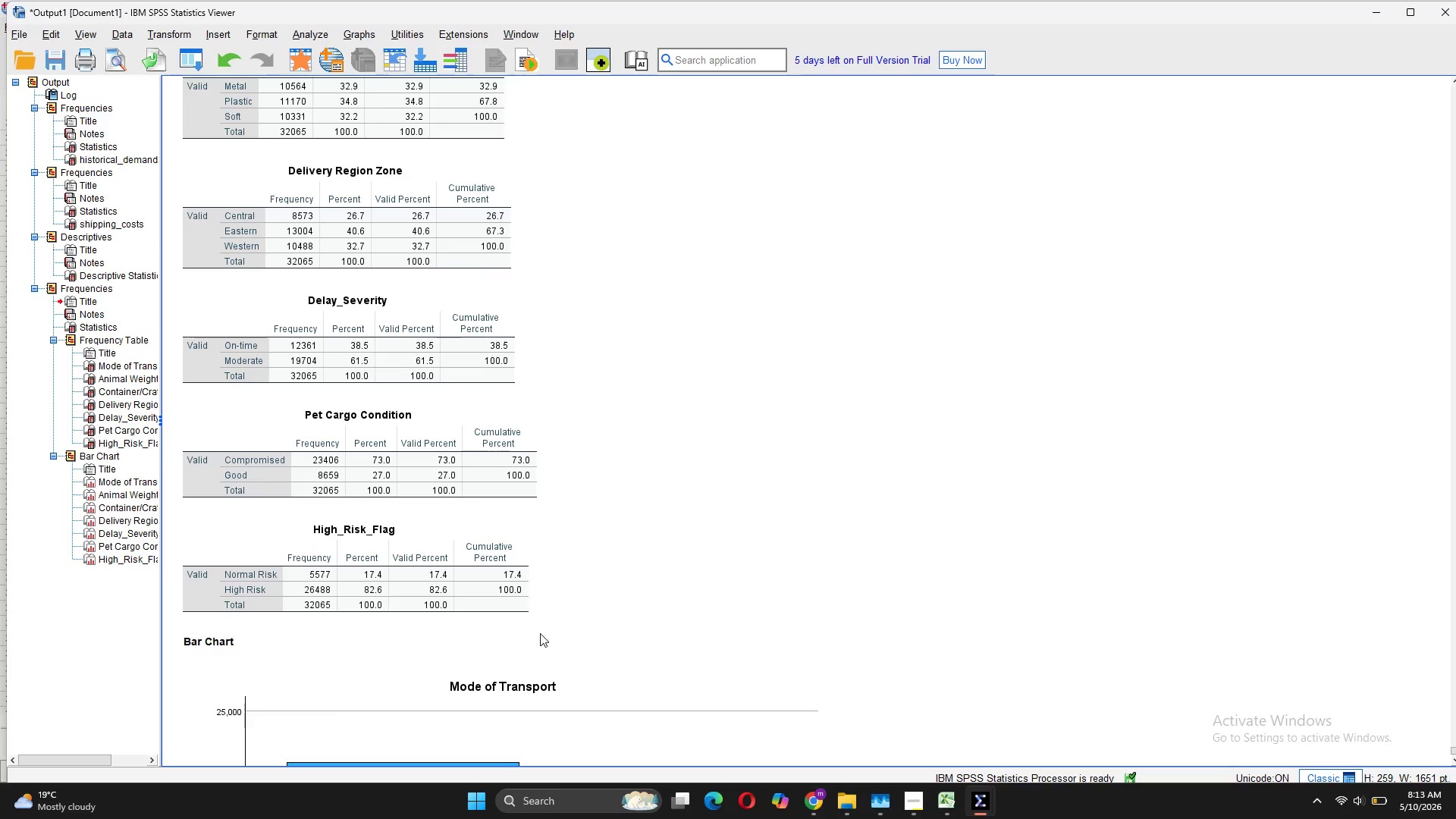 
wait(5.56)
 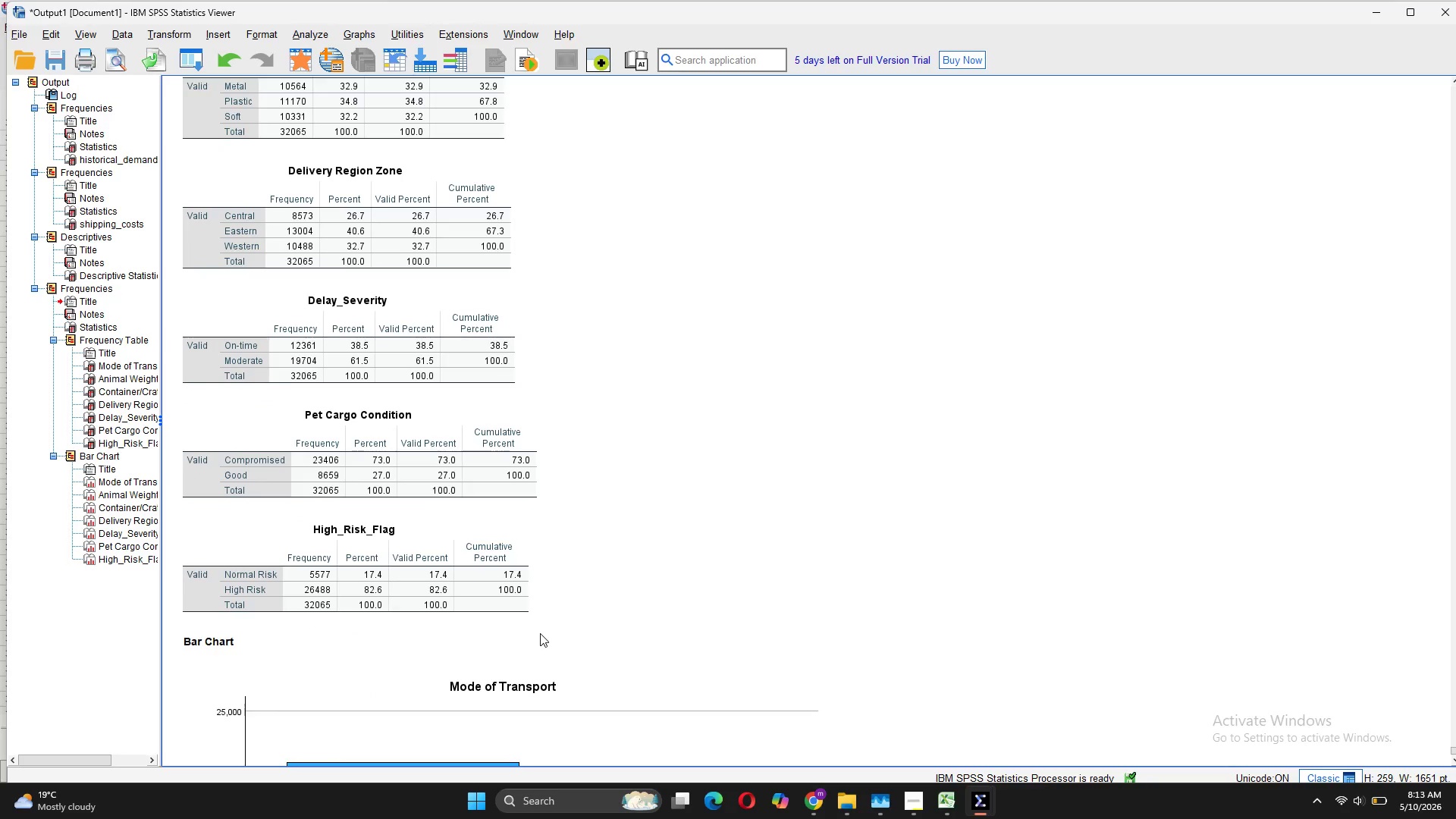 
mouse_move([331, 581])
 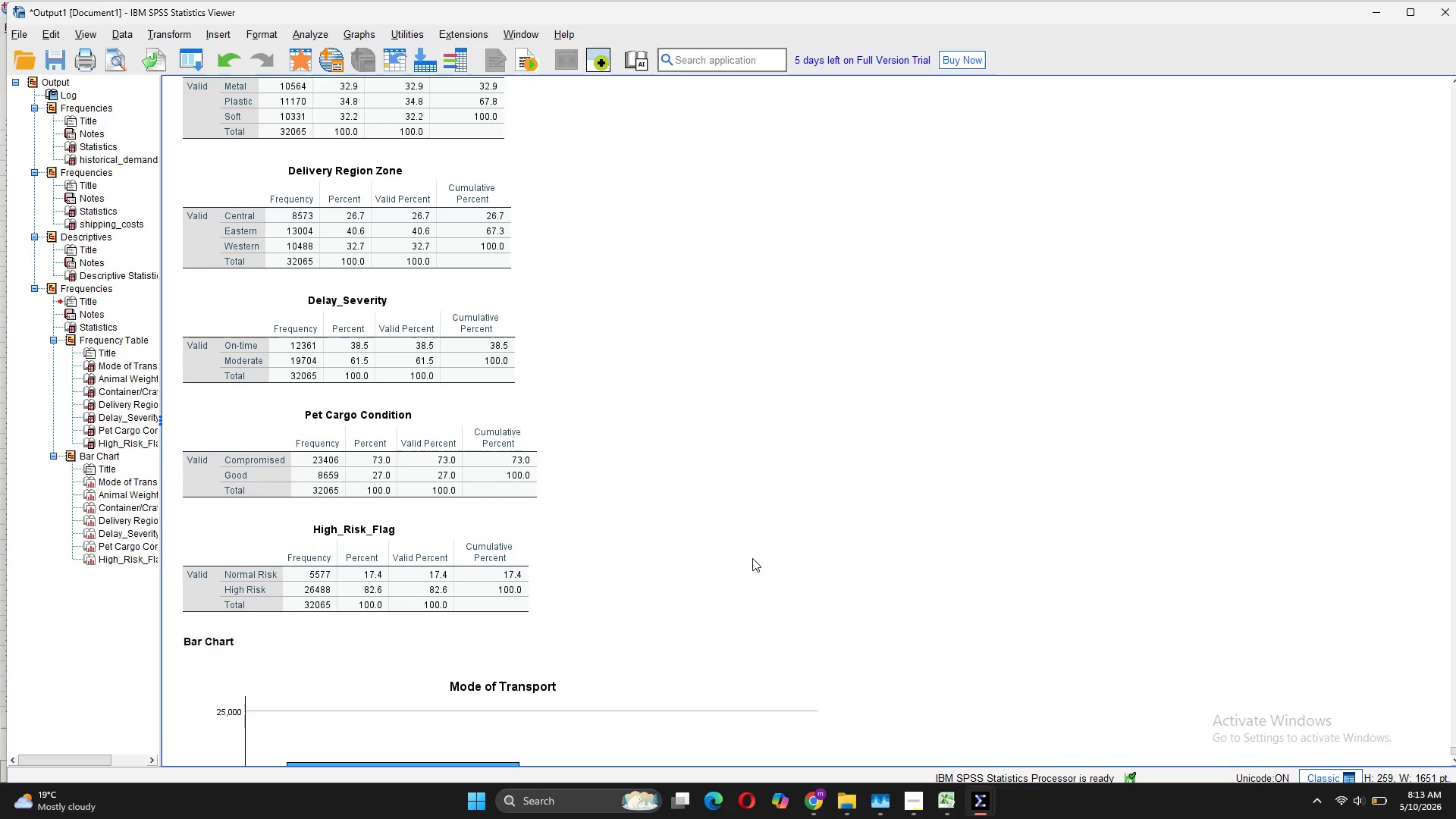 
wait(7.62)
 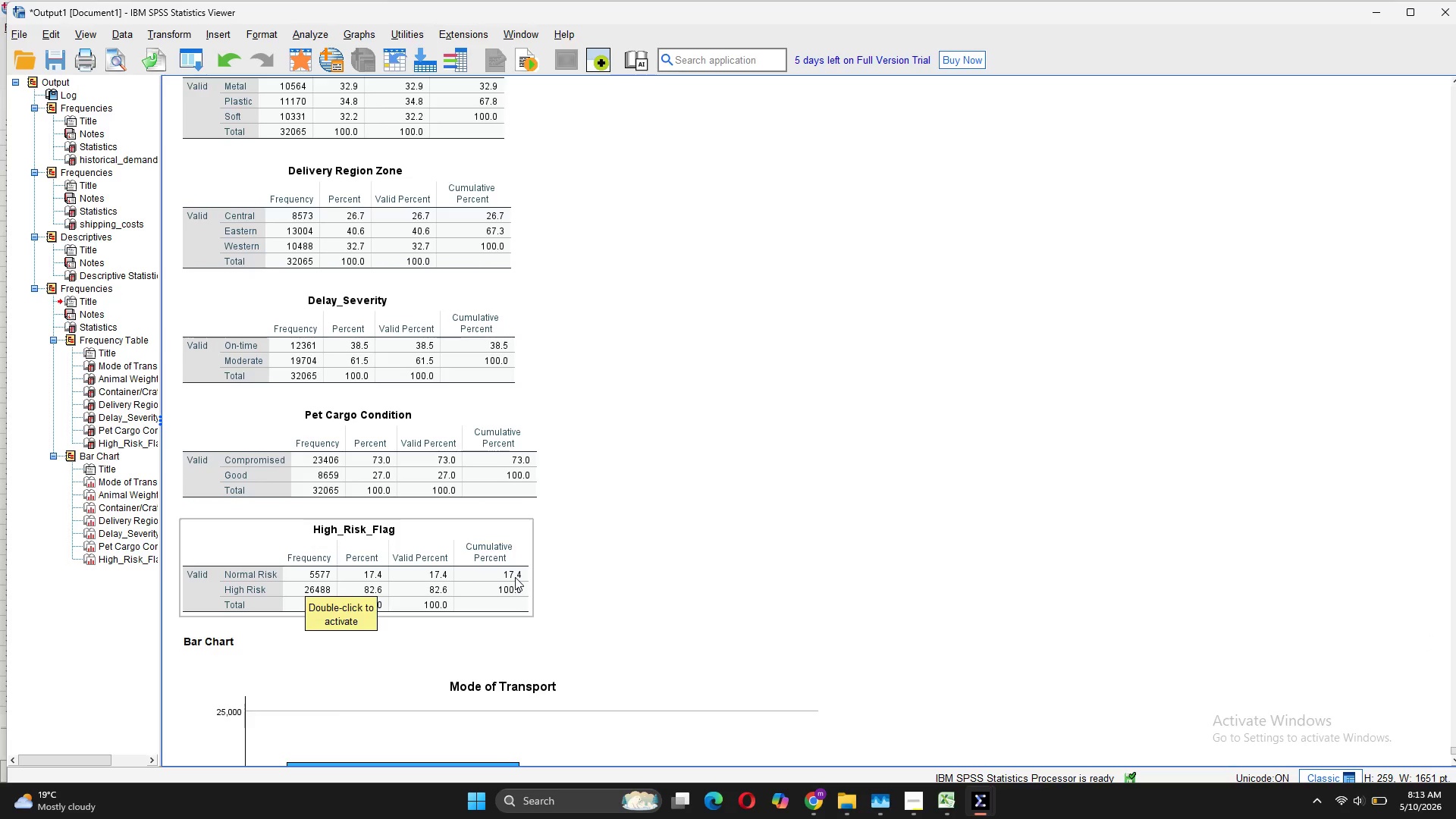 
scroll: coordinate [1009, 540], scroll_direction: down, amount: 24.0
 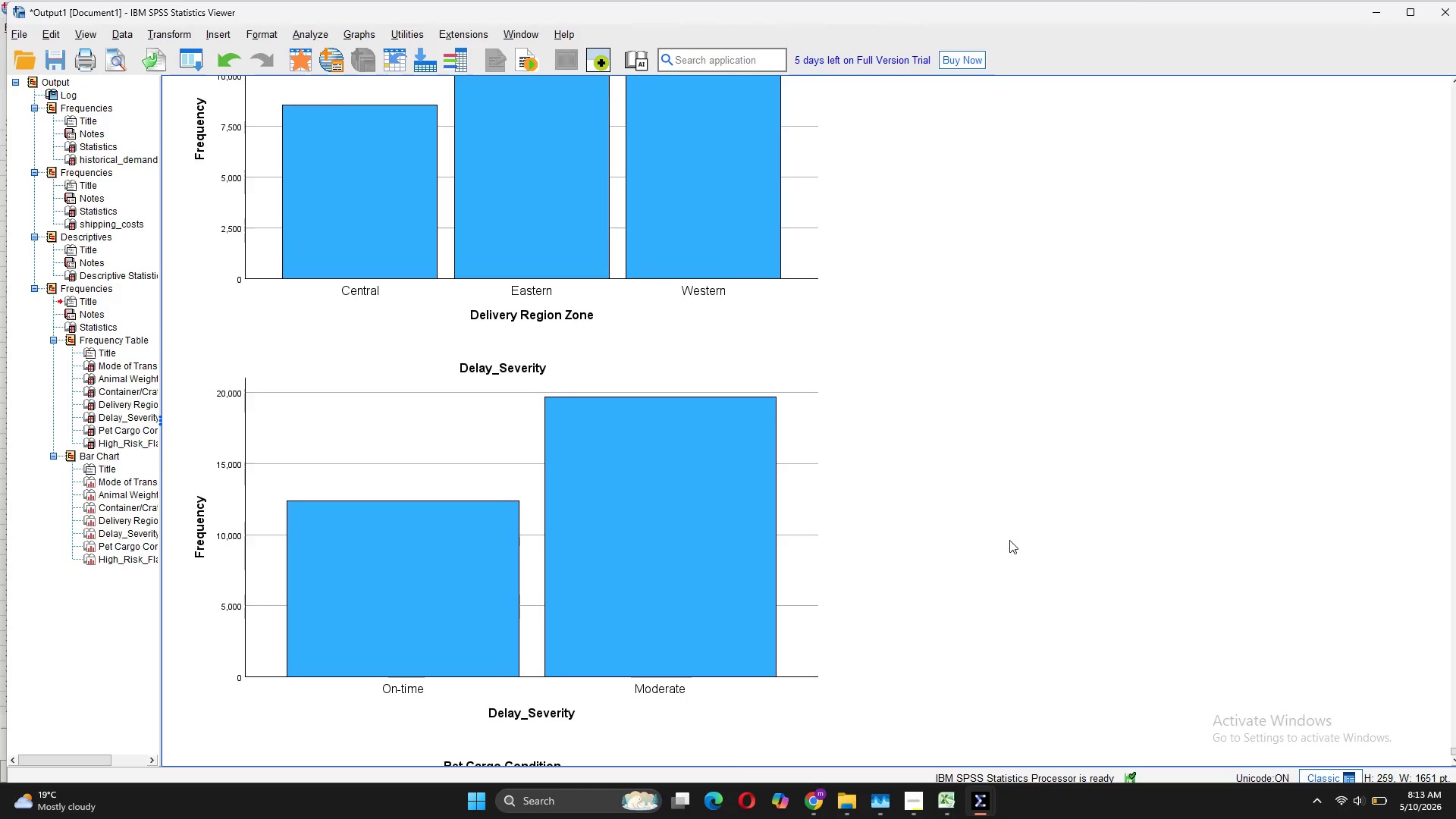 
scroll: coordinate [1009, 541], scroll_direction: down, amount: 16.0
 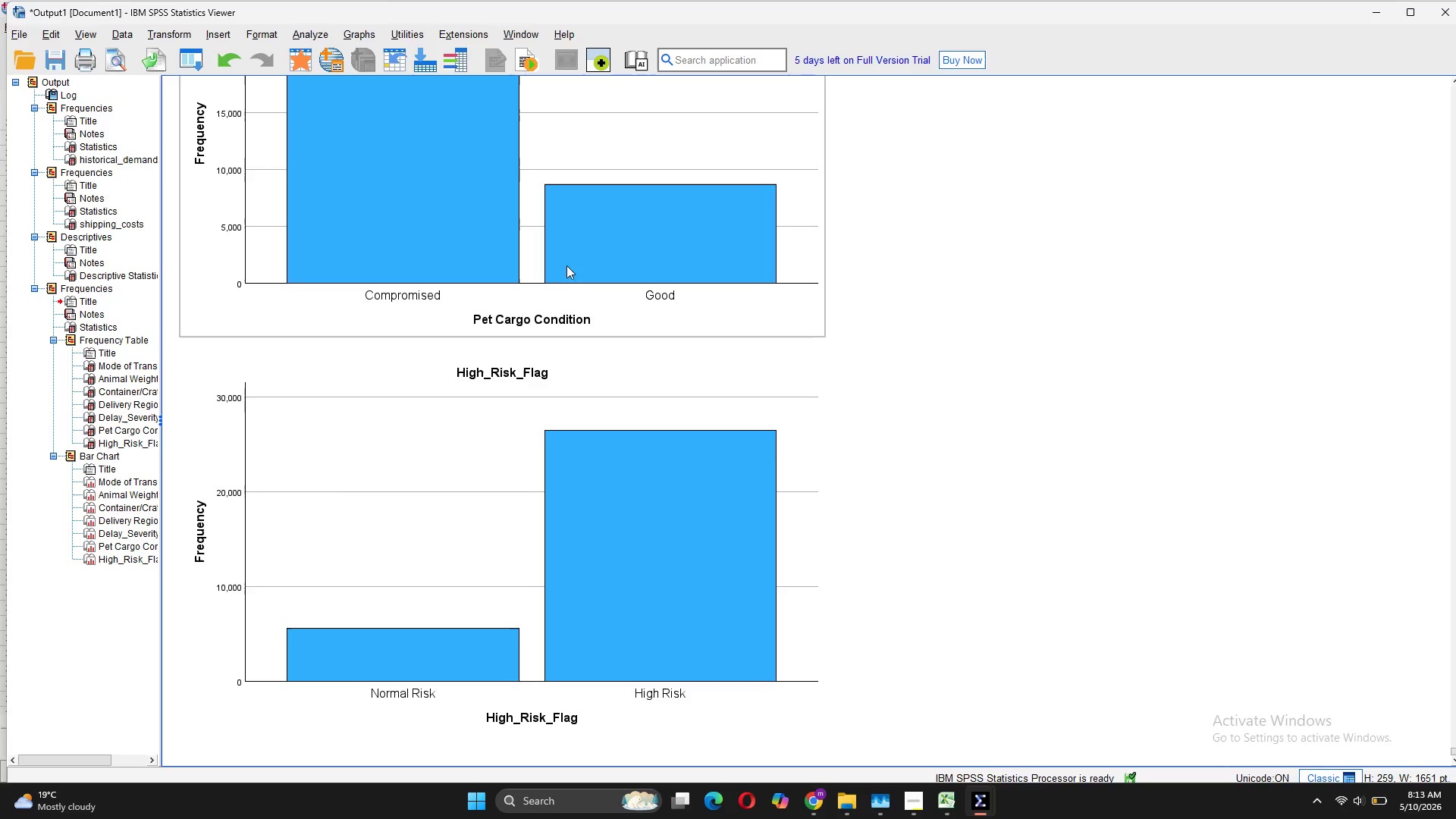 
wait(10.07)
 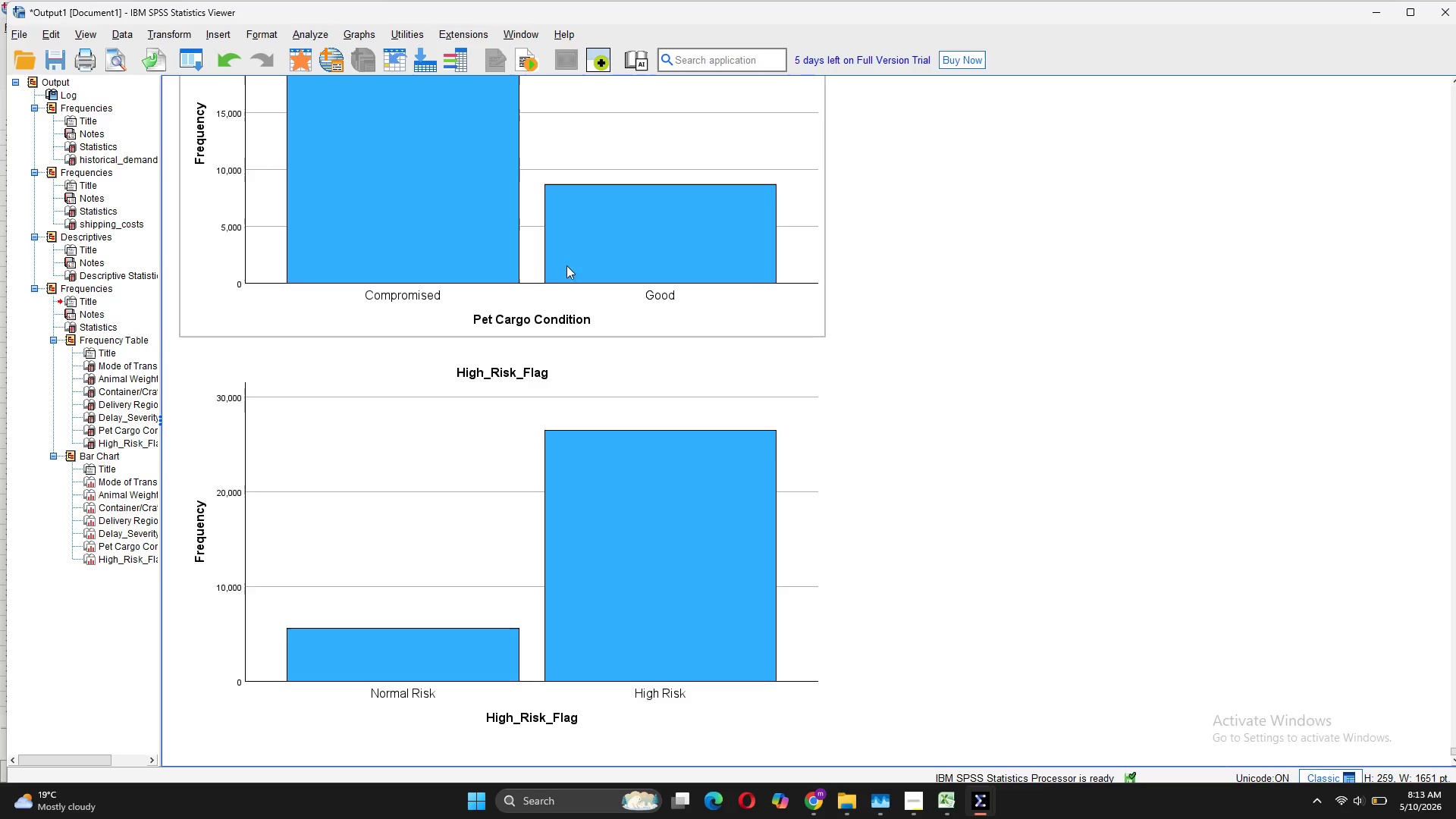 
left_click([1139, 714])
 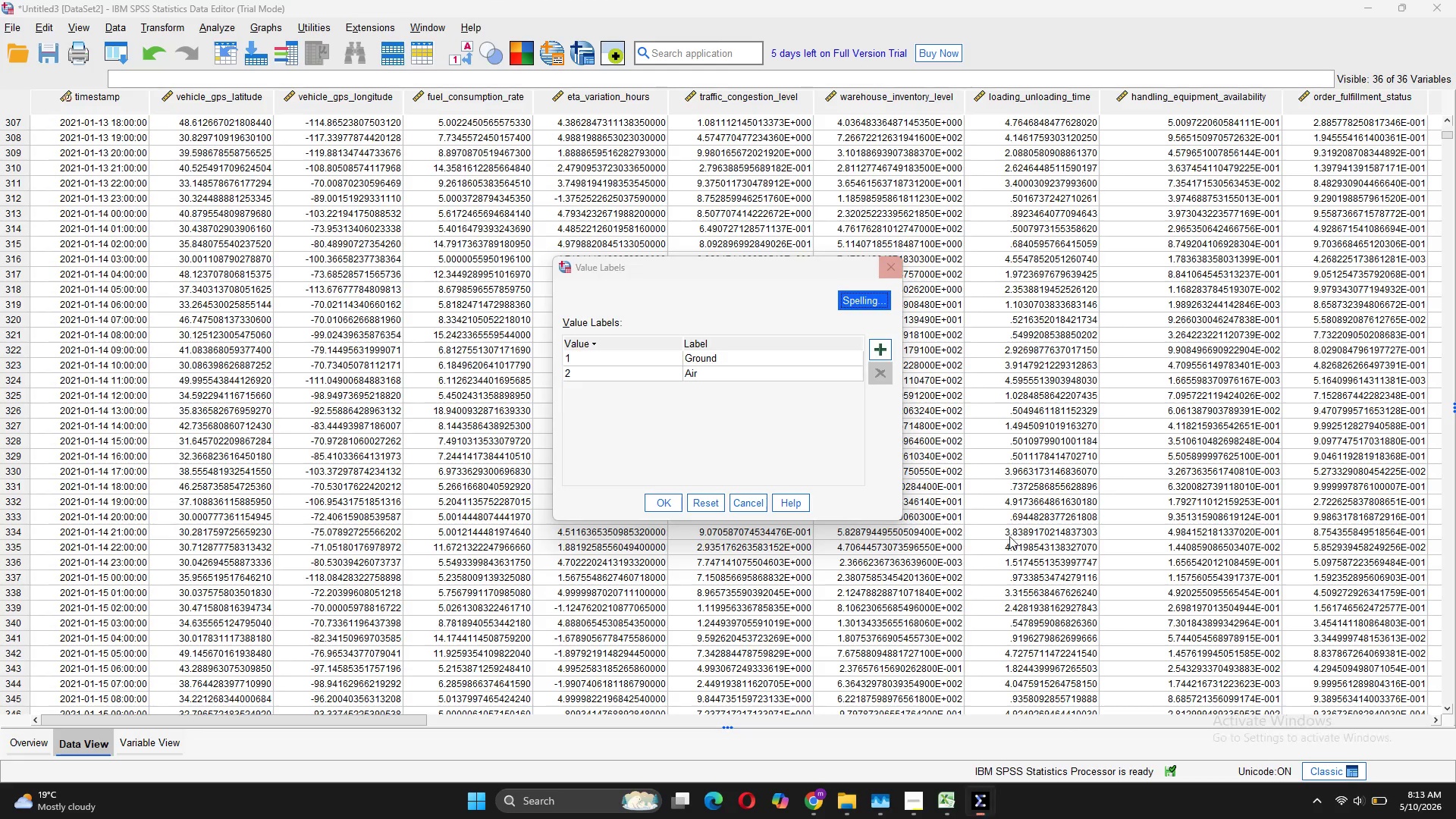 
mouse_move([701, 271])
 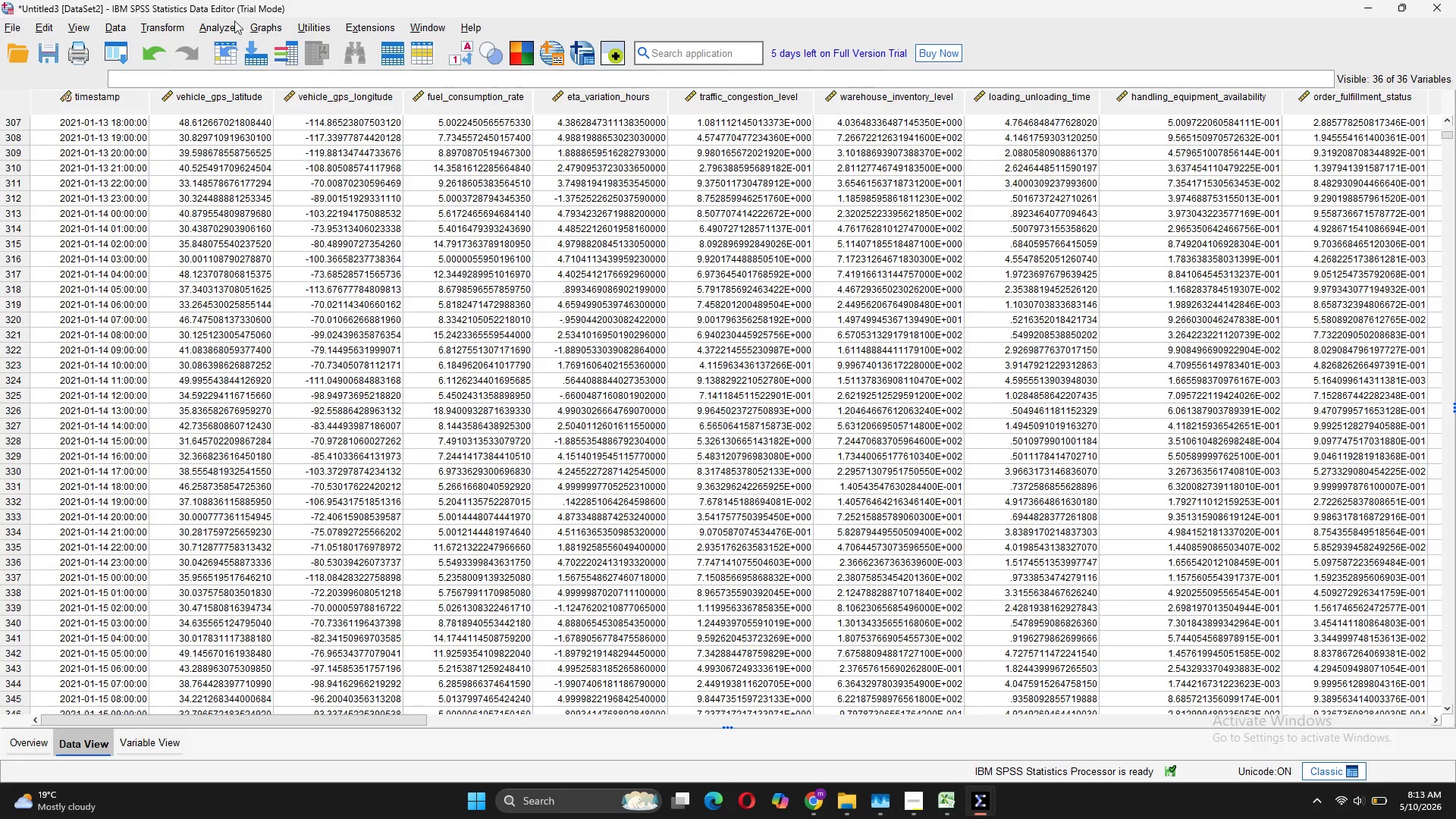 
left_click([234, 29])
 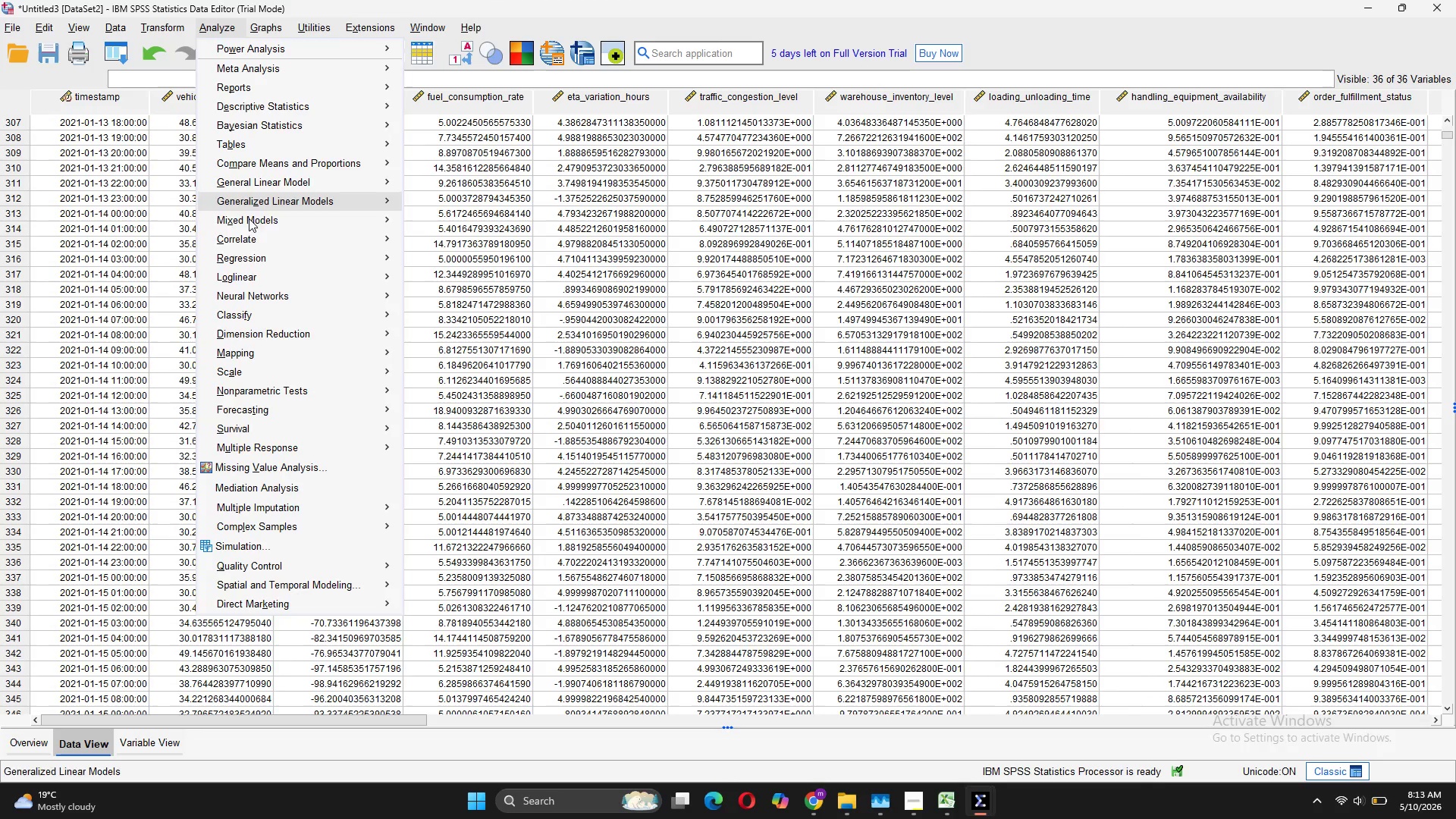 
mouse_move([265, 270])
 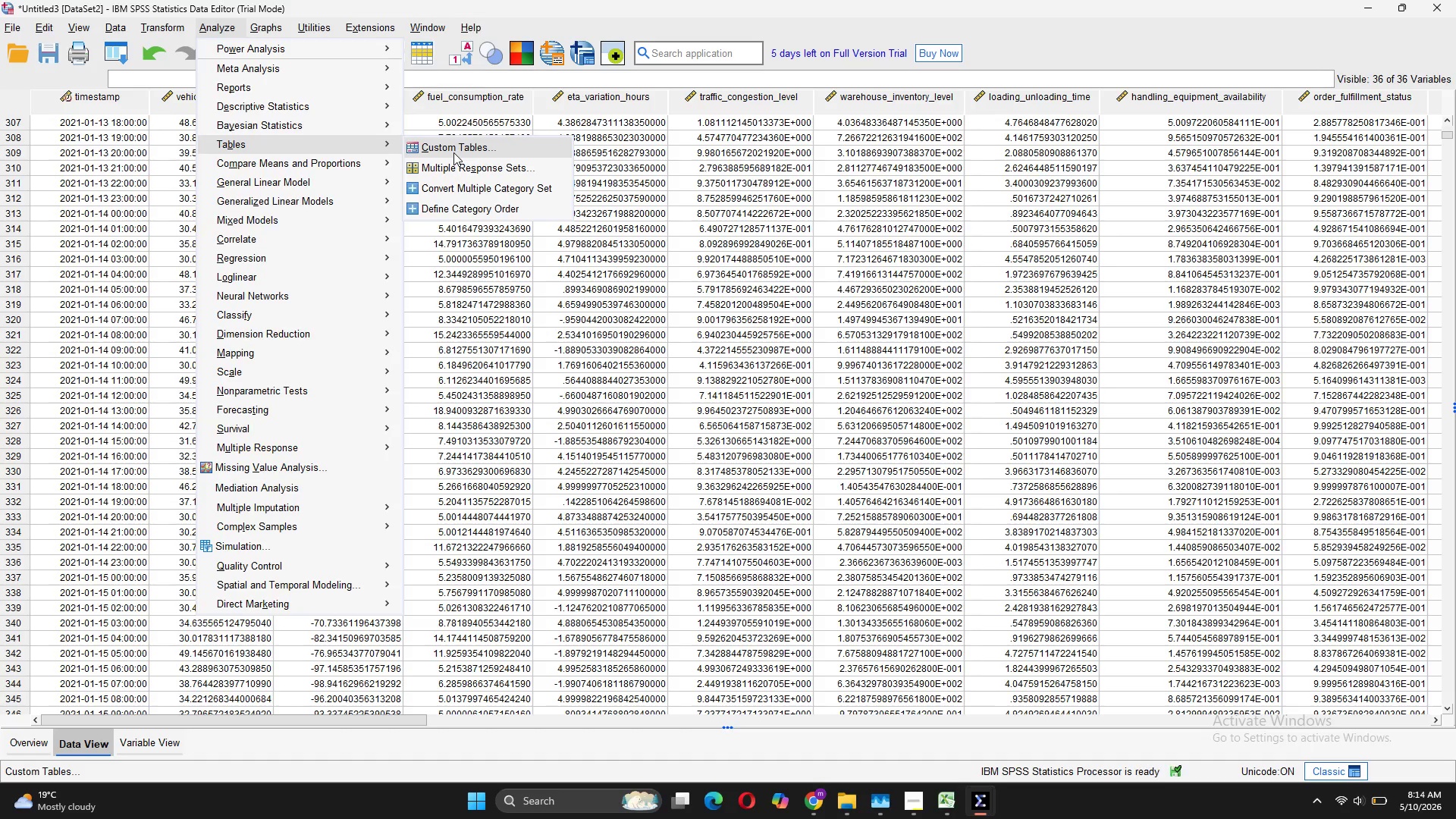 
mouse_move([216, 26])
 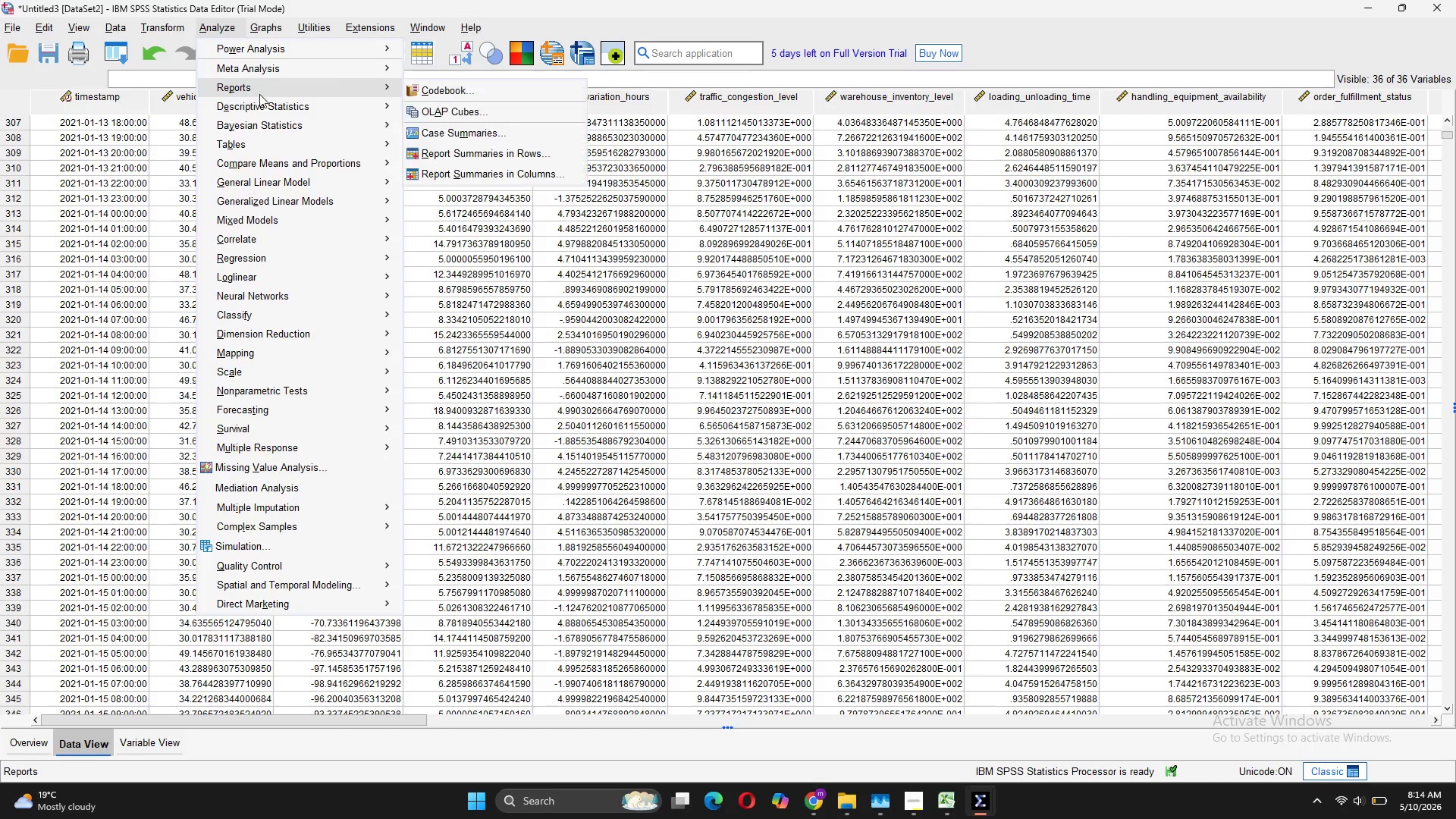 
mouse_move([288, 156])
 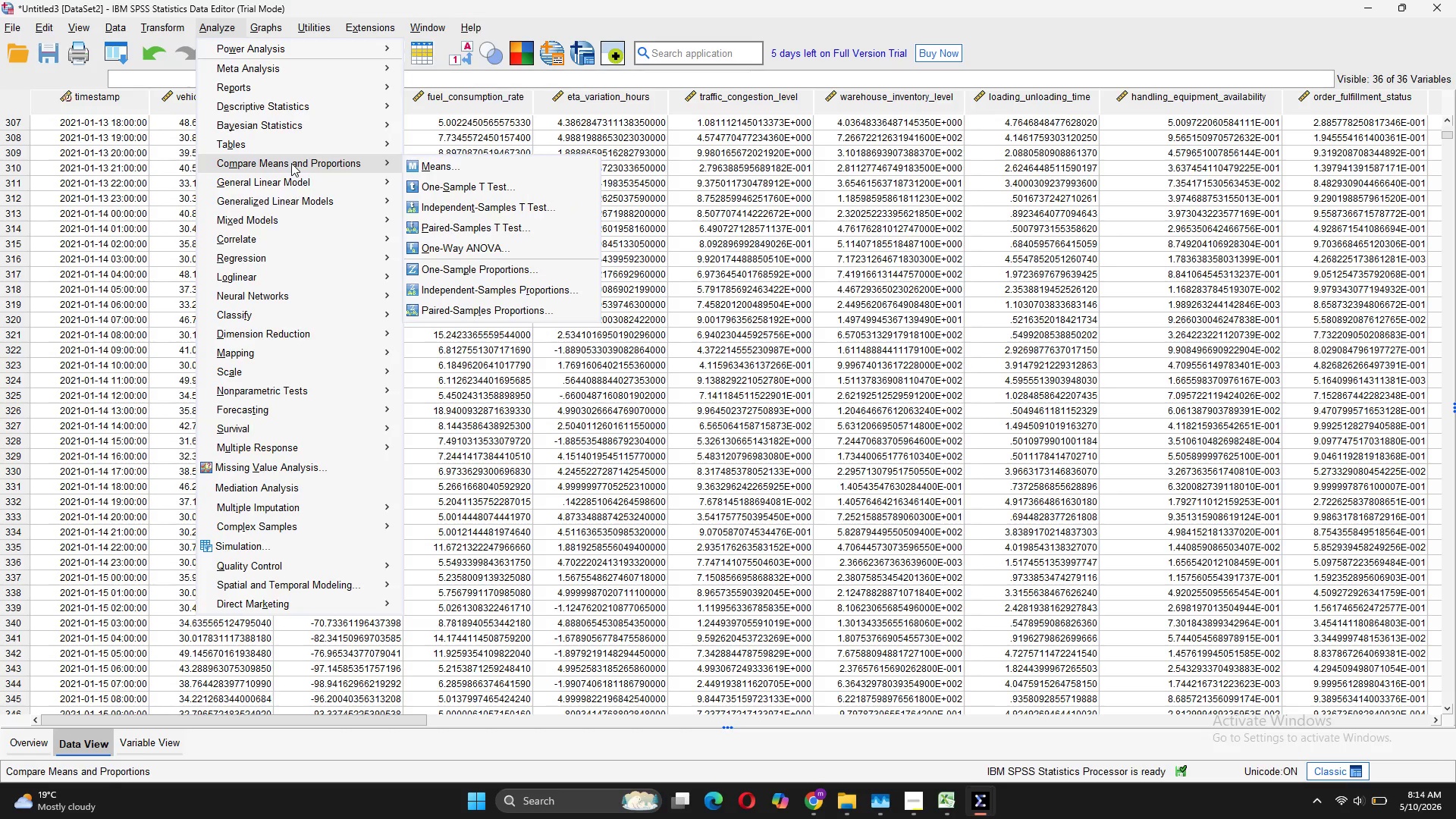 
mouse_move([292, 172])
 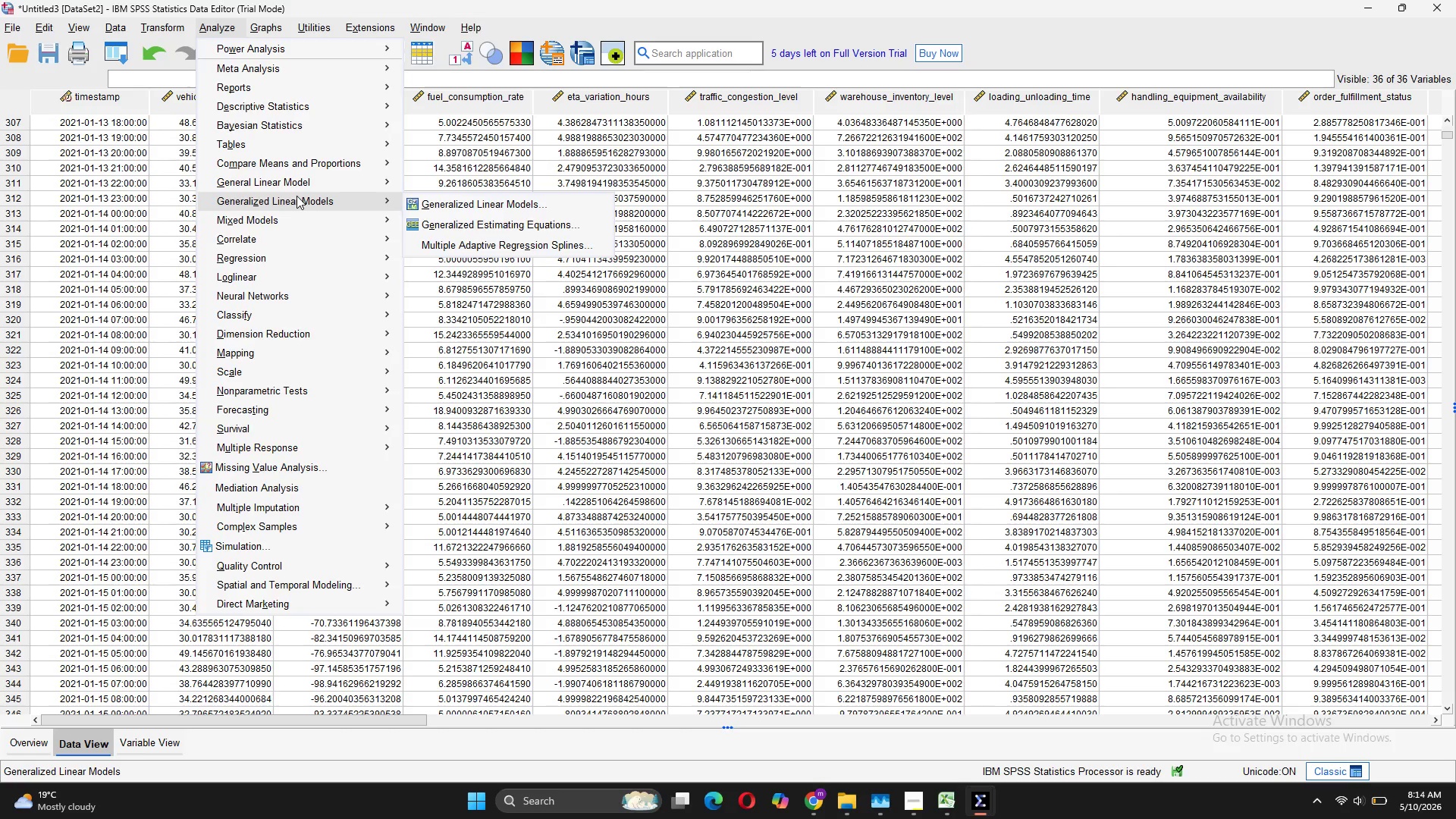 
mouse_move([300, 221])
 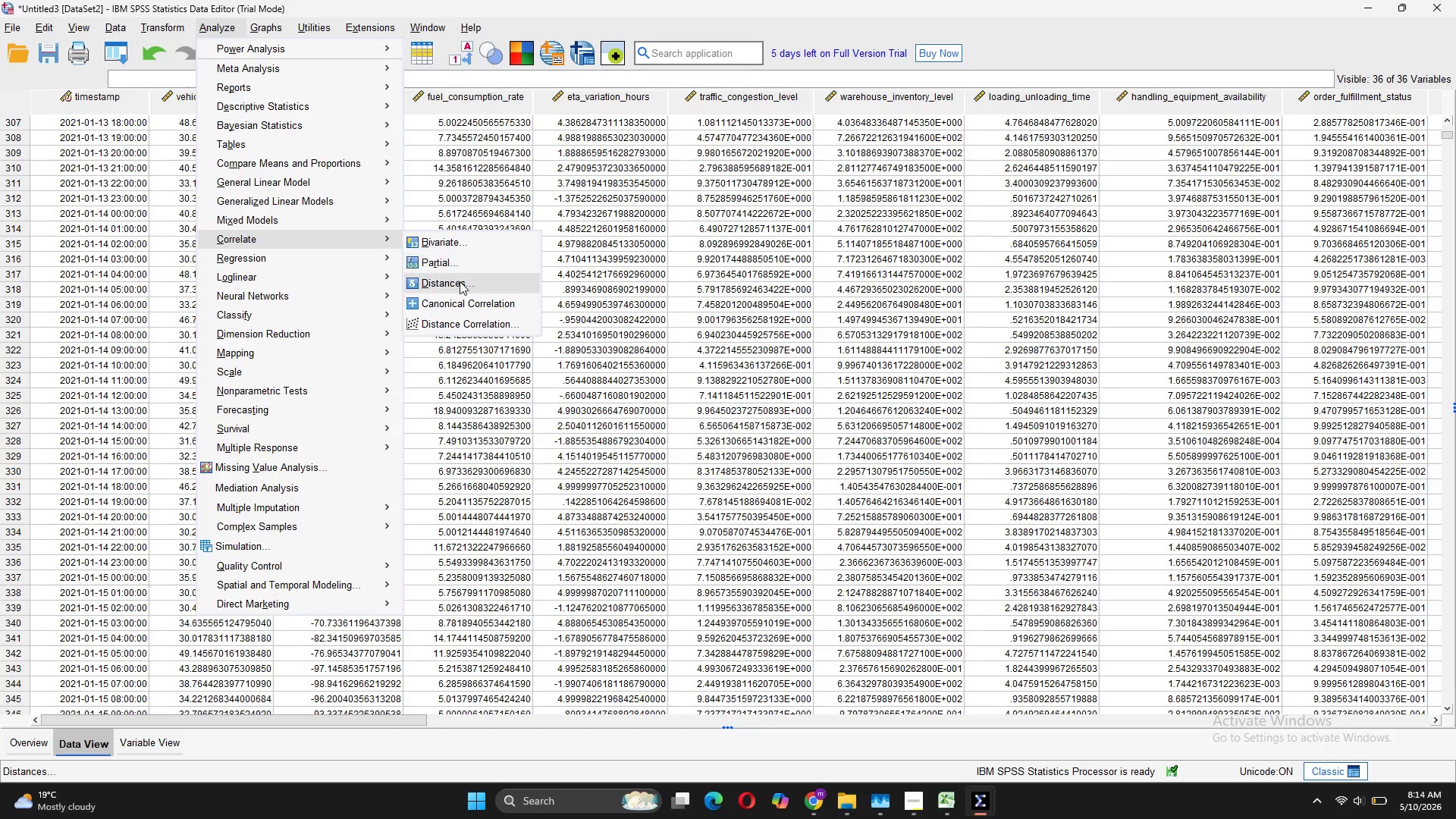 
mouse_move([358, 267])
 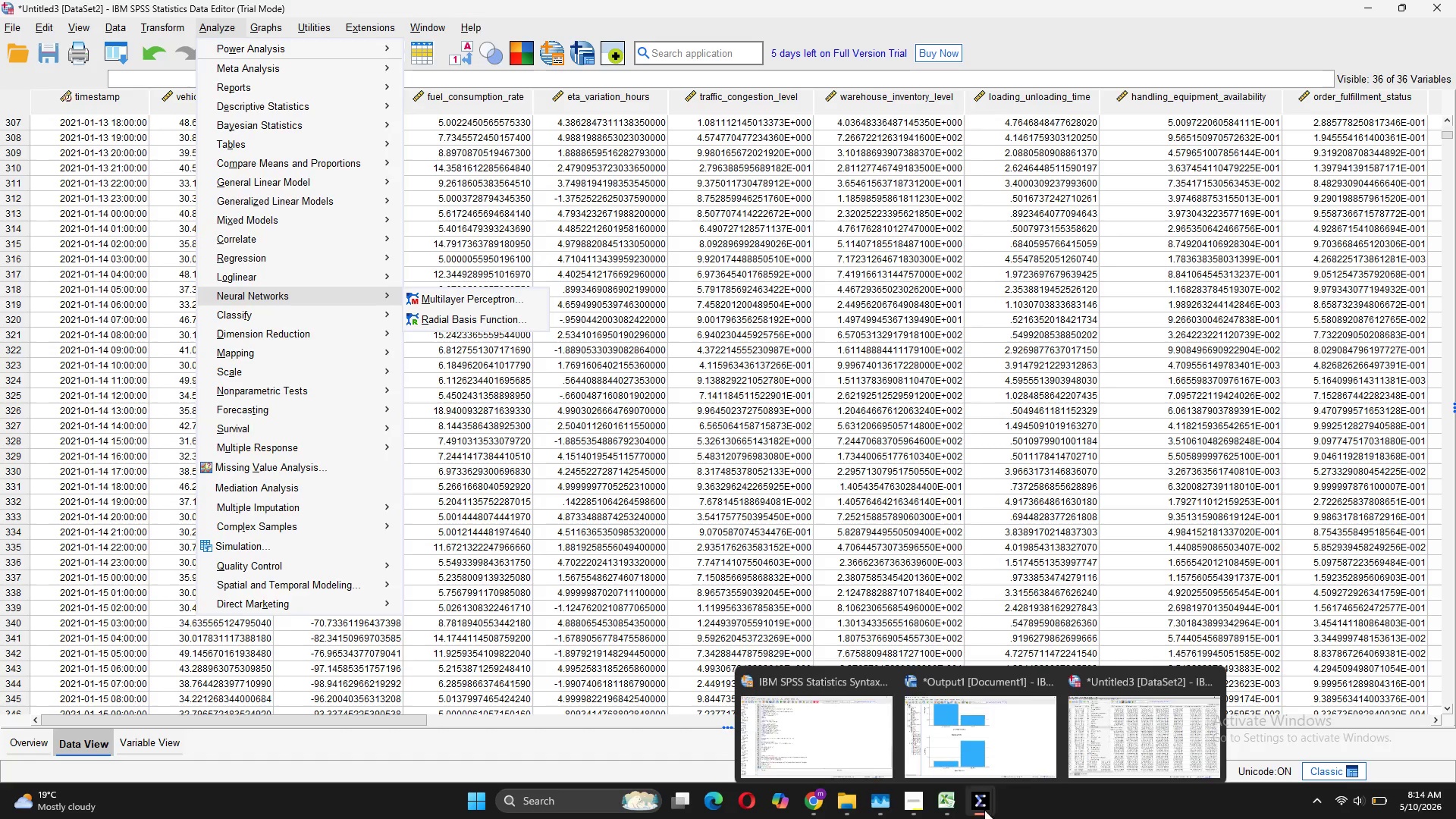 
left_click([834, 717])
 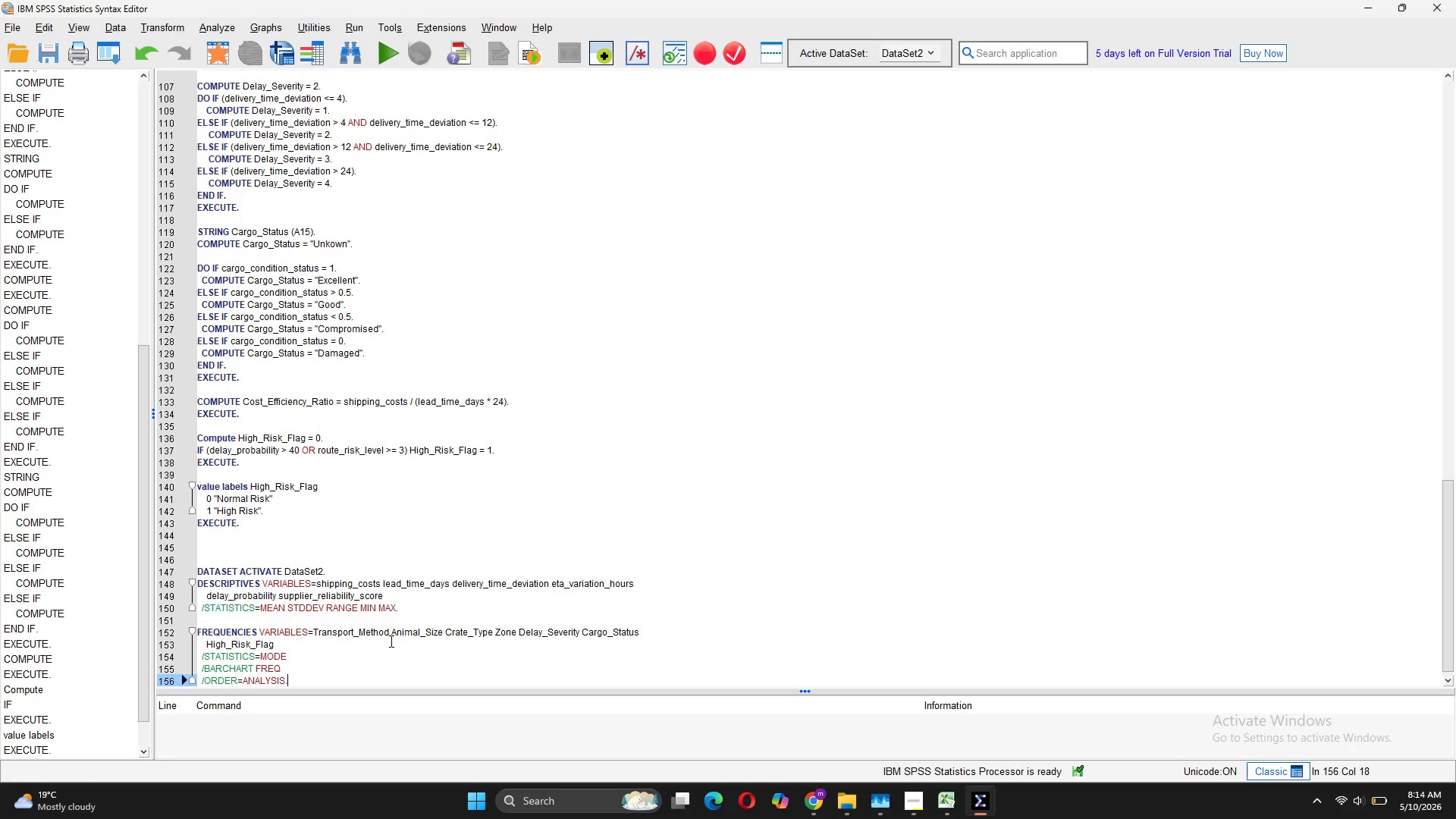 
key(Enter)
 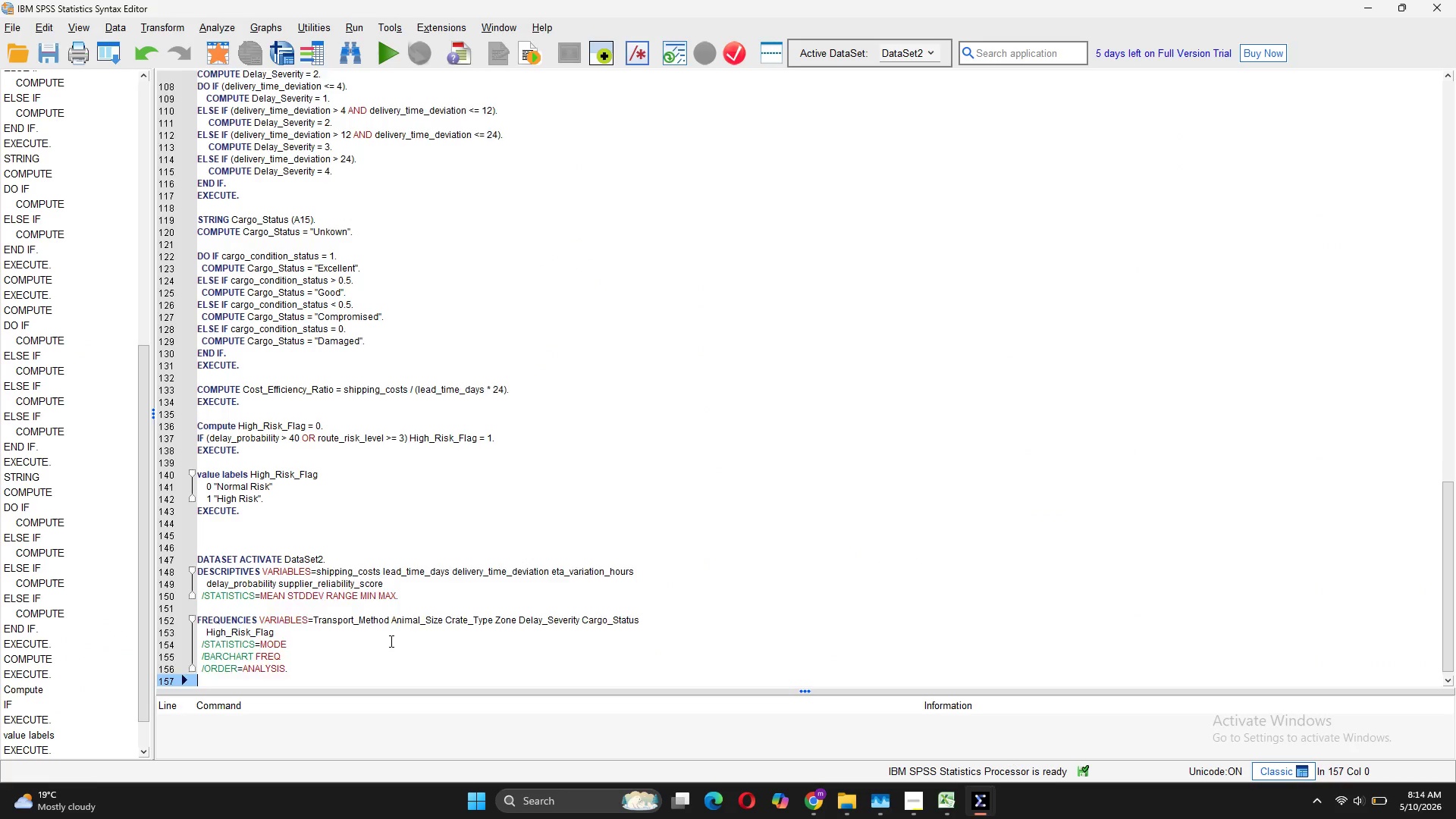 
key(Enter)
 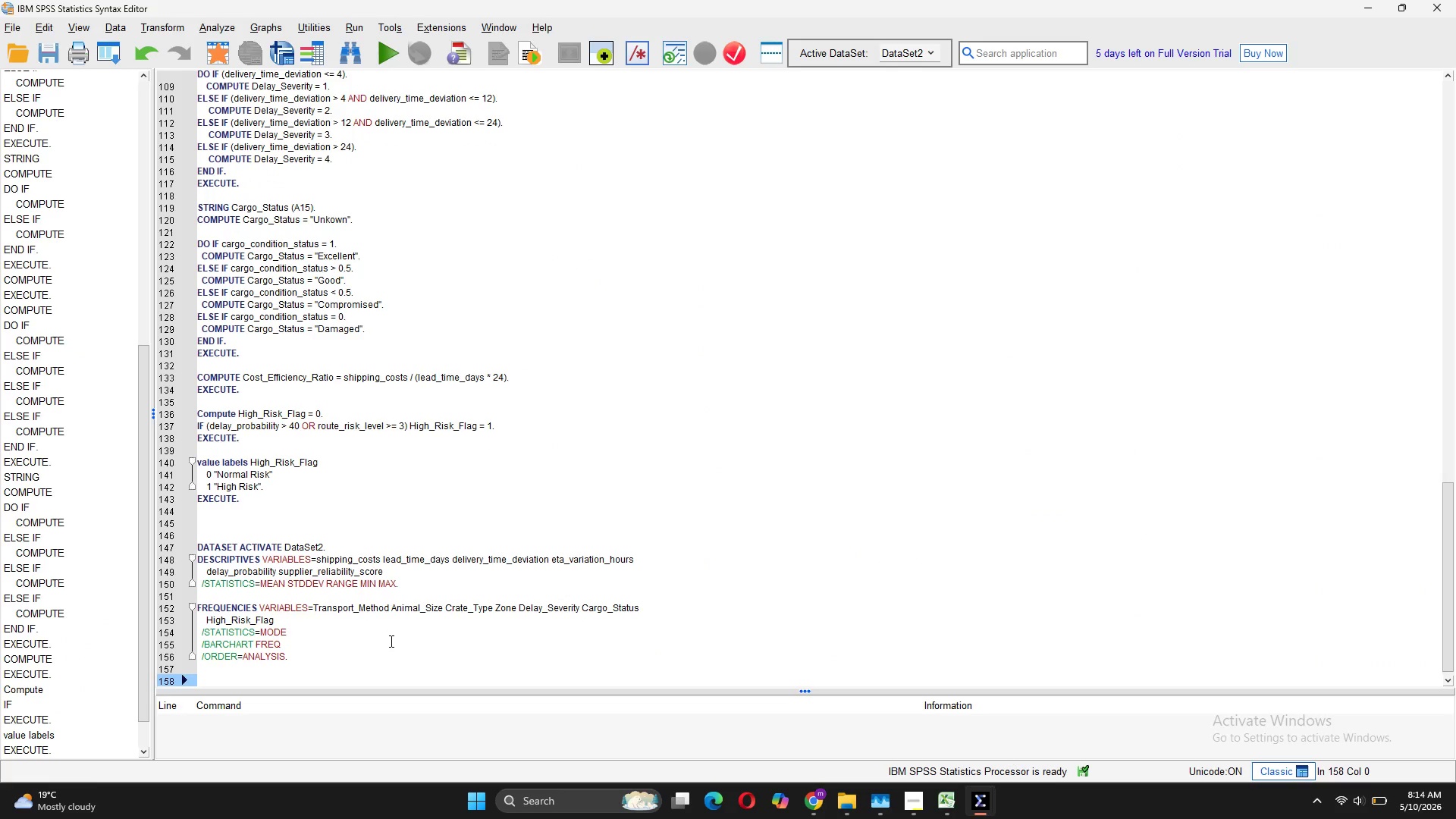 
type(crosstabs)
 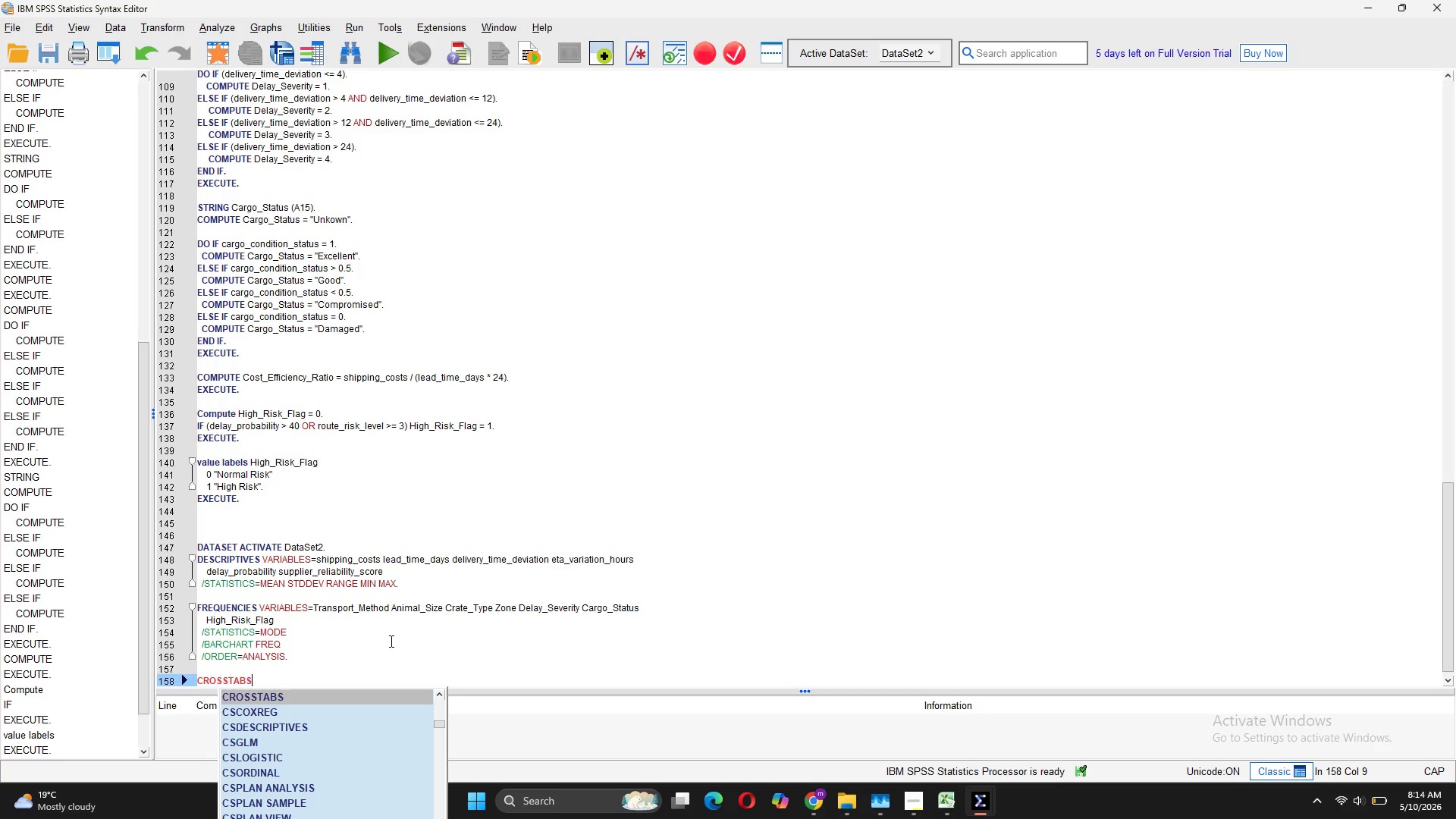 
key(Enter)
 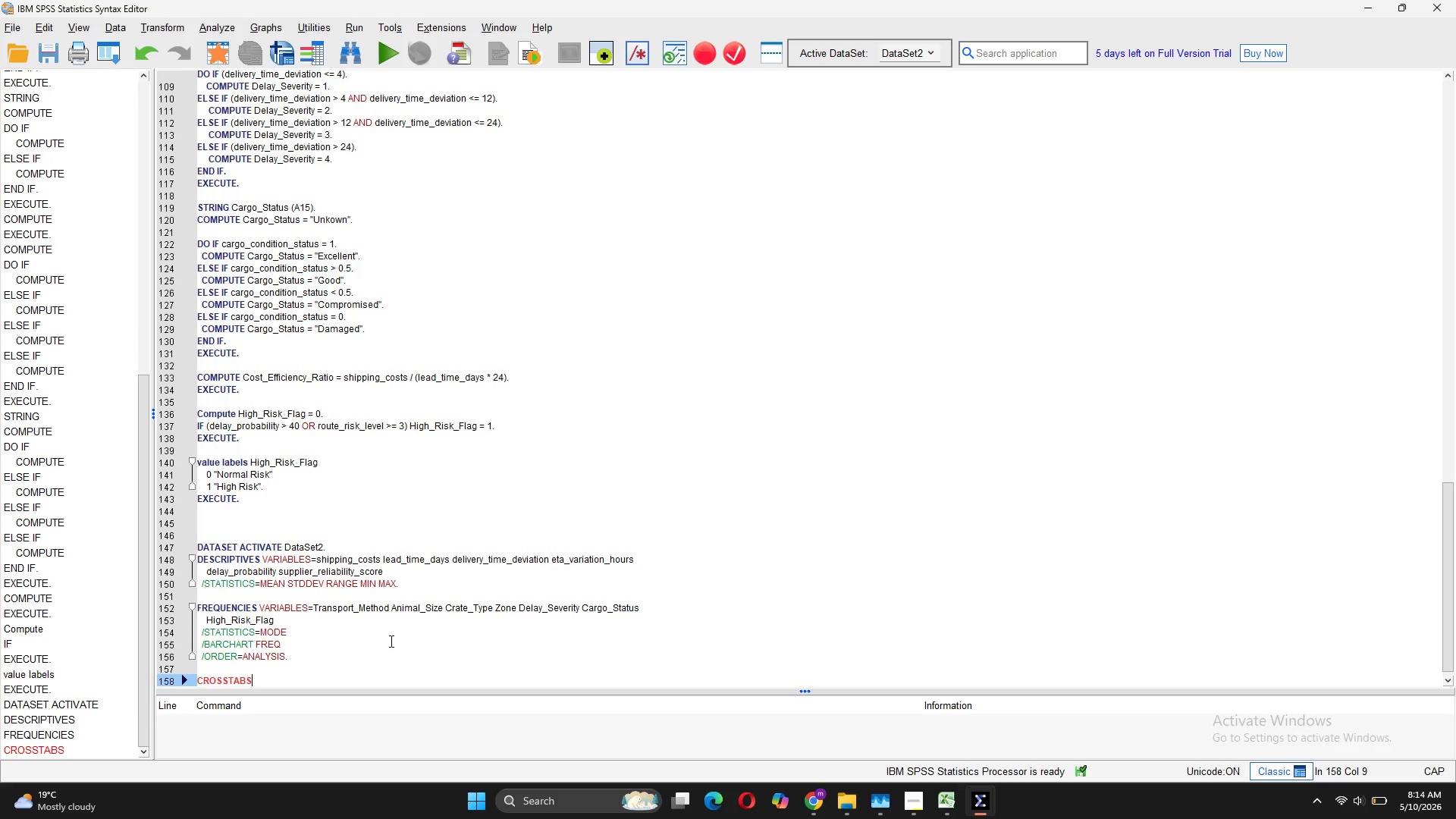 
key(Enter)
 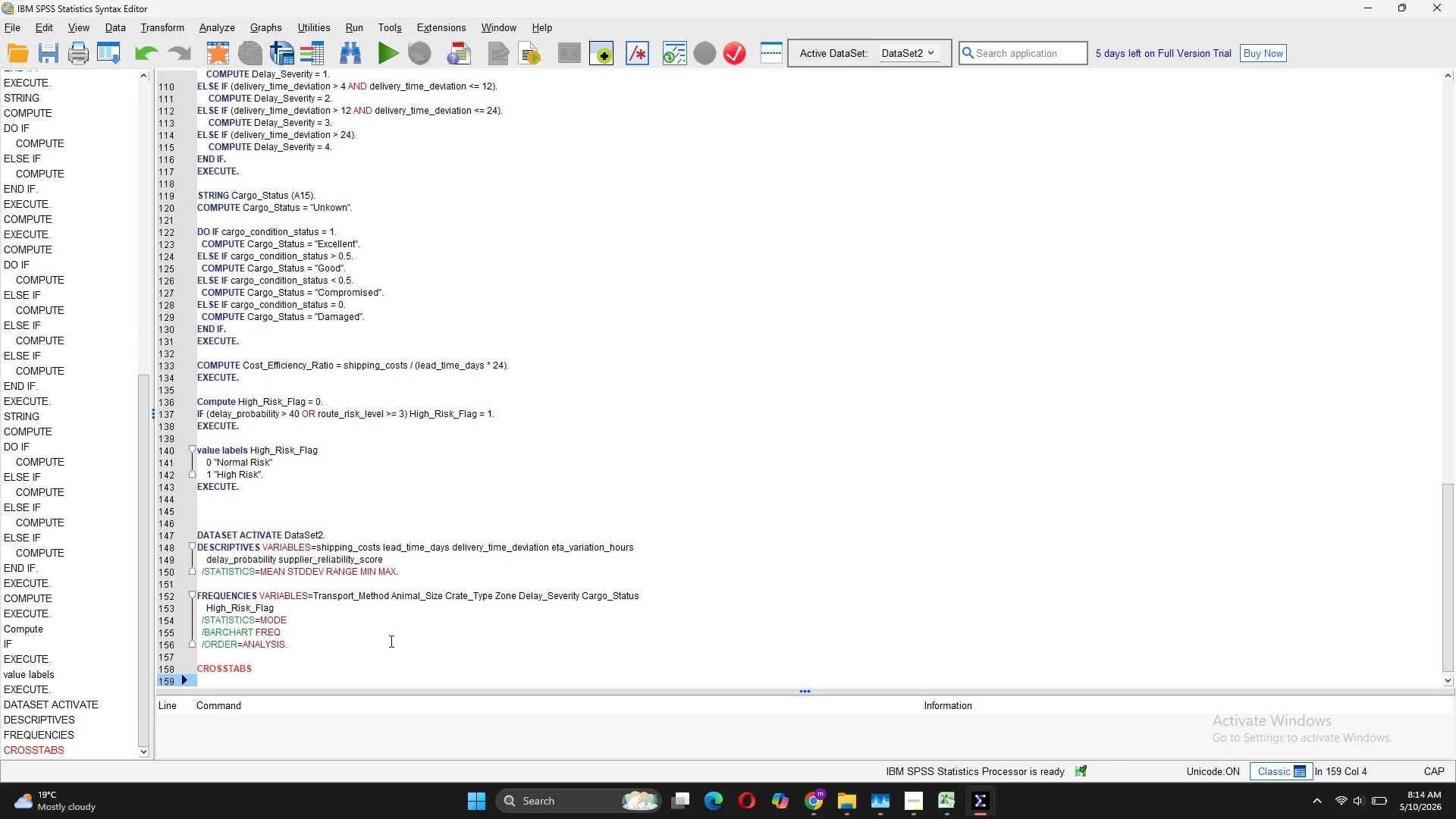 
type(/TABLES-)
key(Backspace)
type(=Transport_Method BY Zone)
 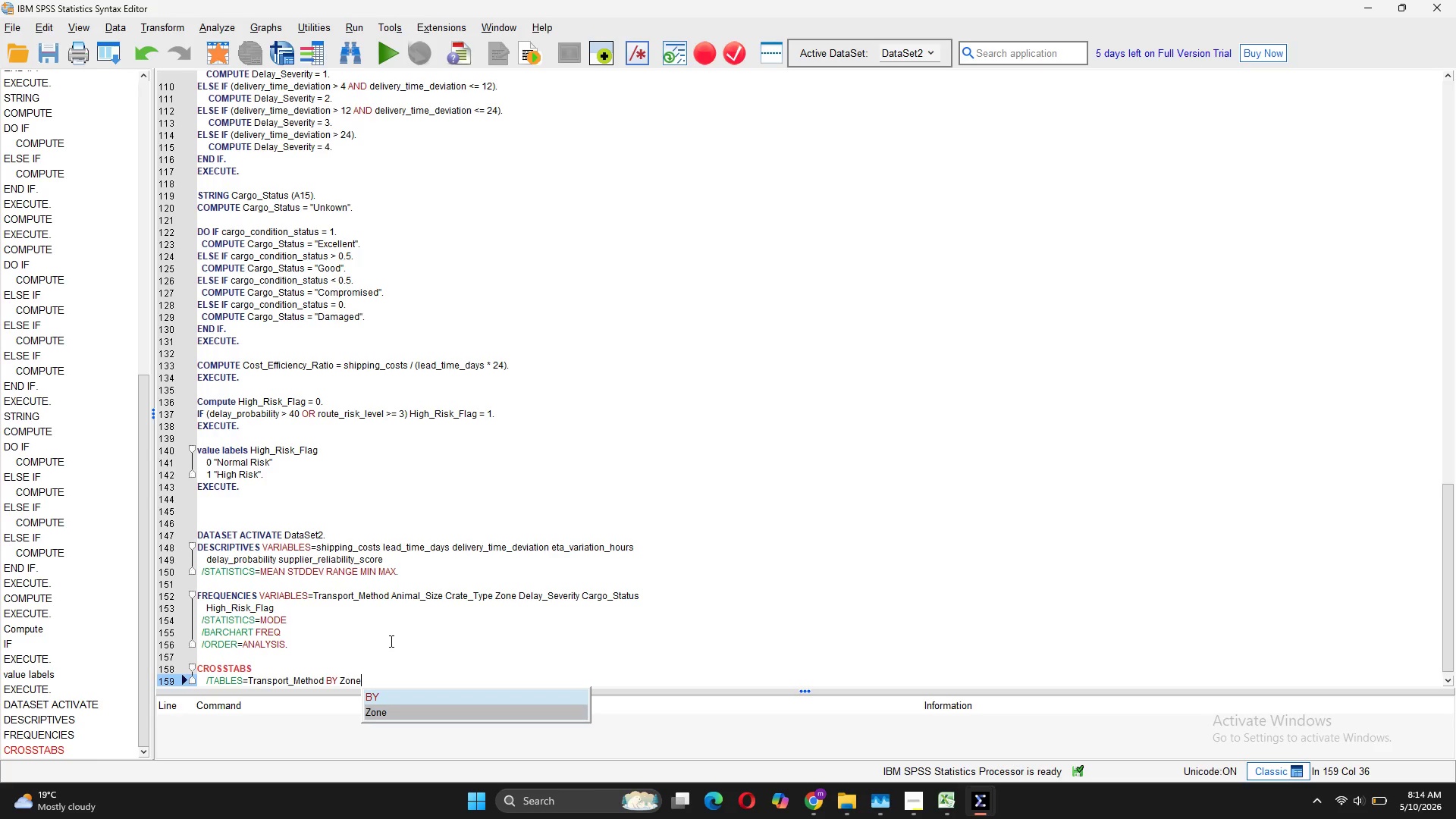 
key(Enter)
 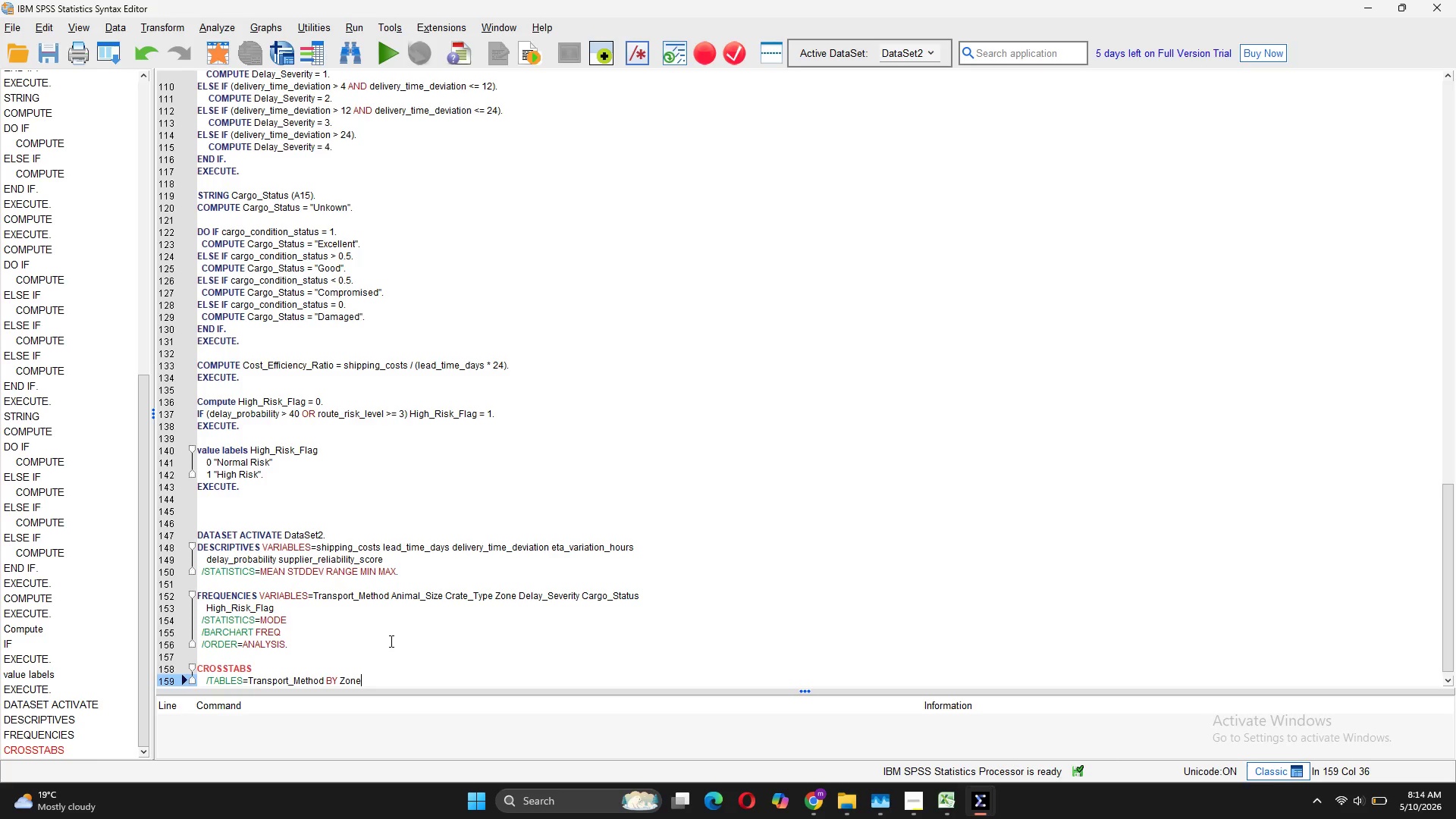 
key(Enter)
 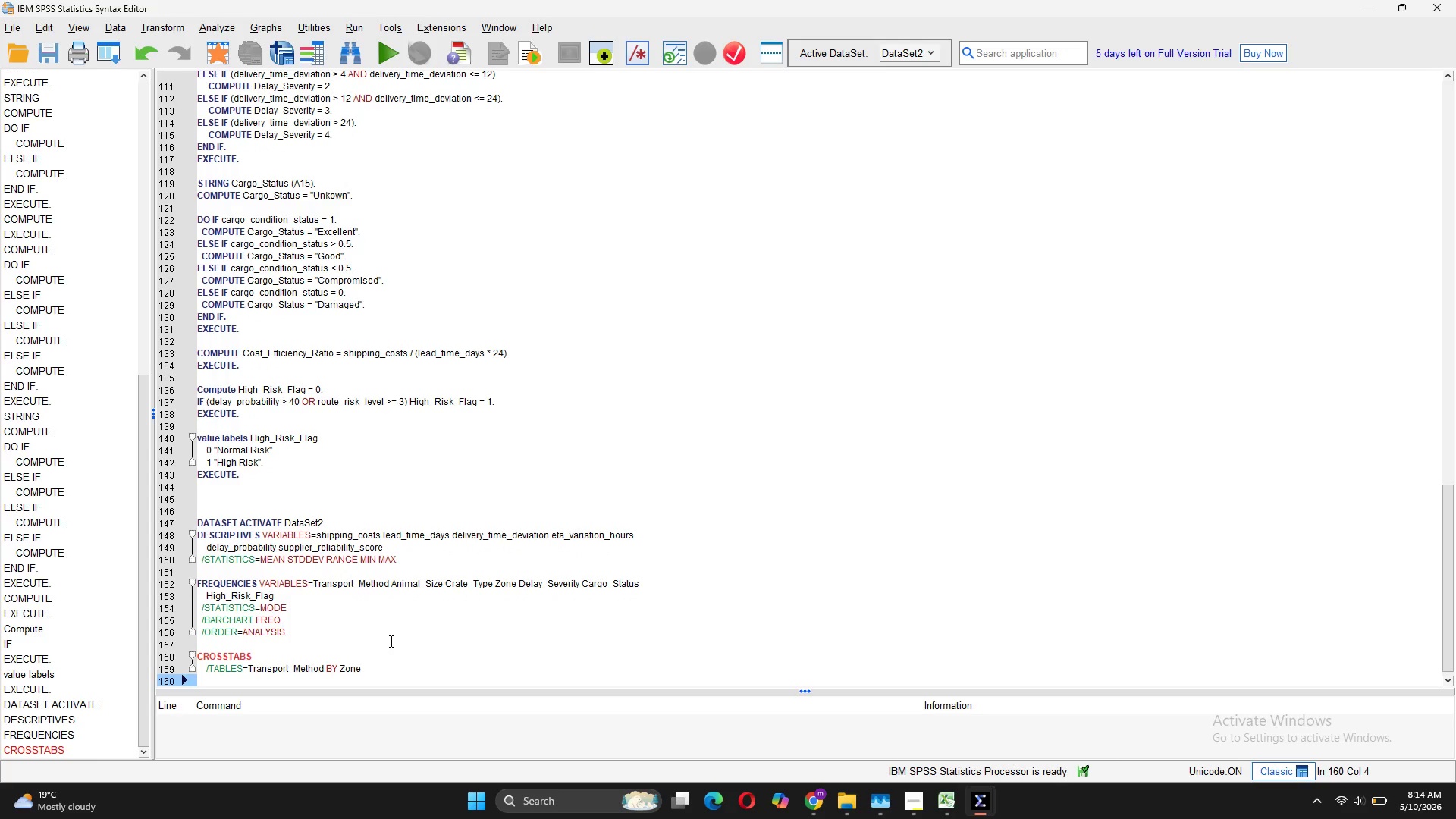 
type(             Animal_Size BY Crate_Type)
 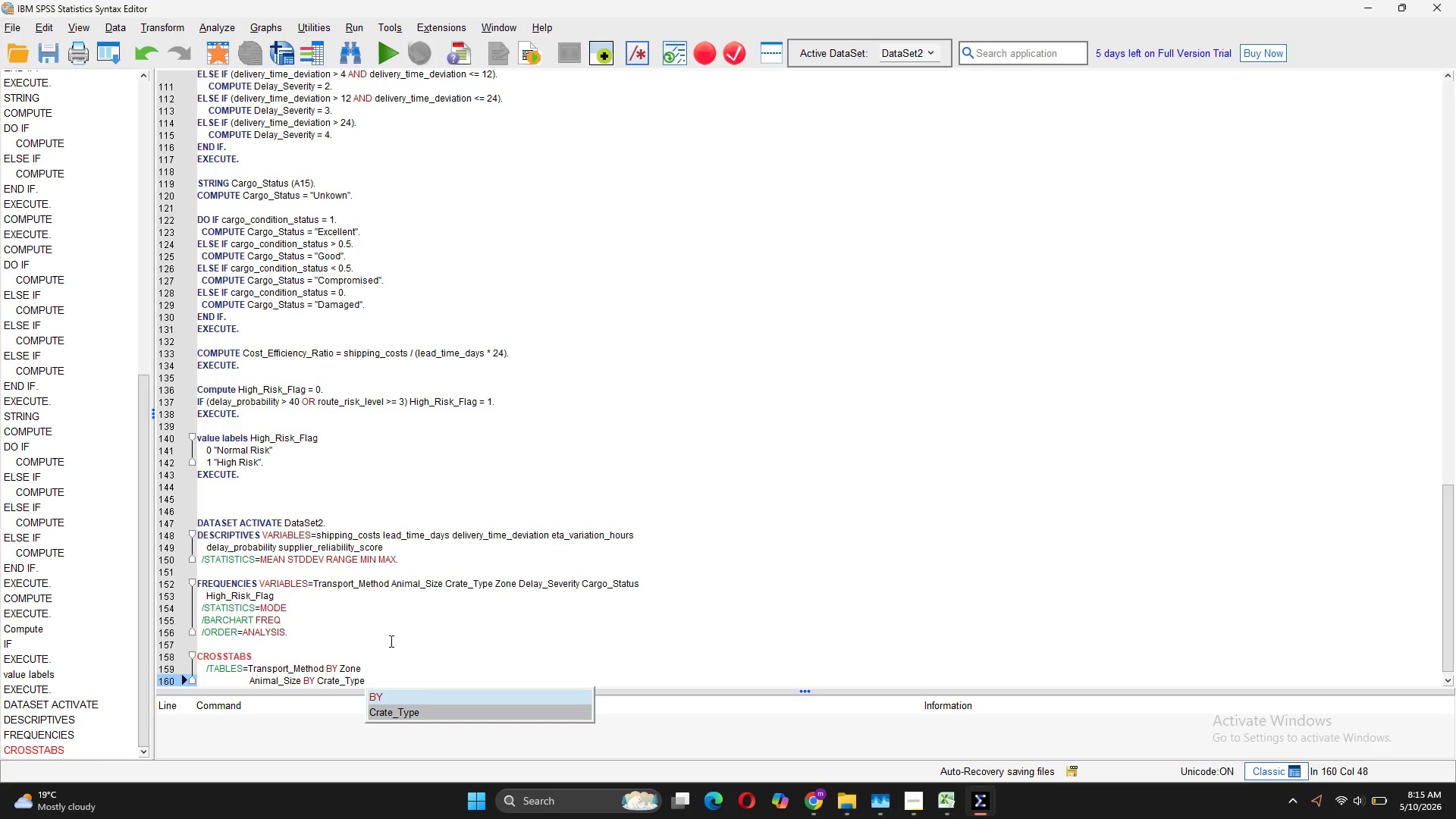 
key(Enter)
 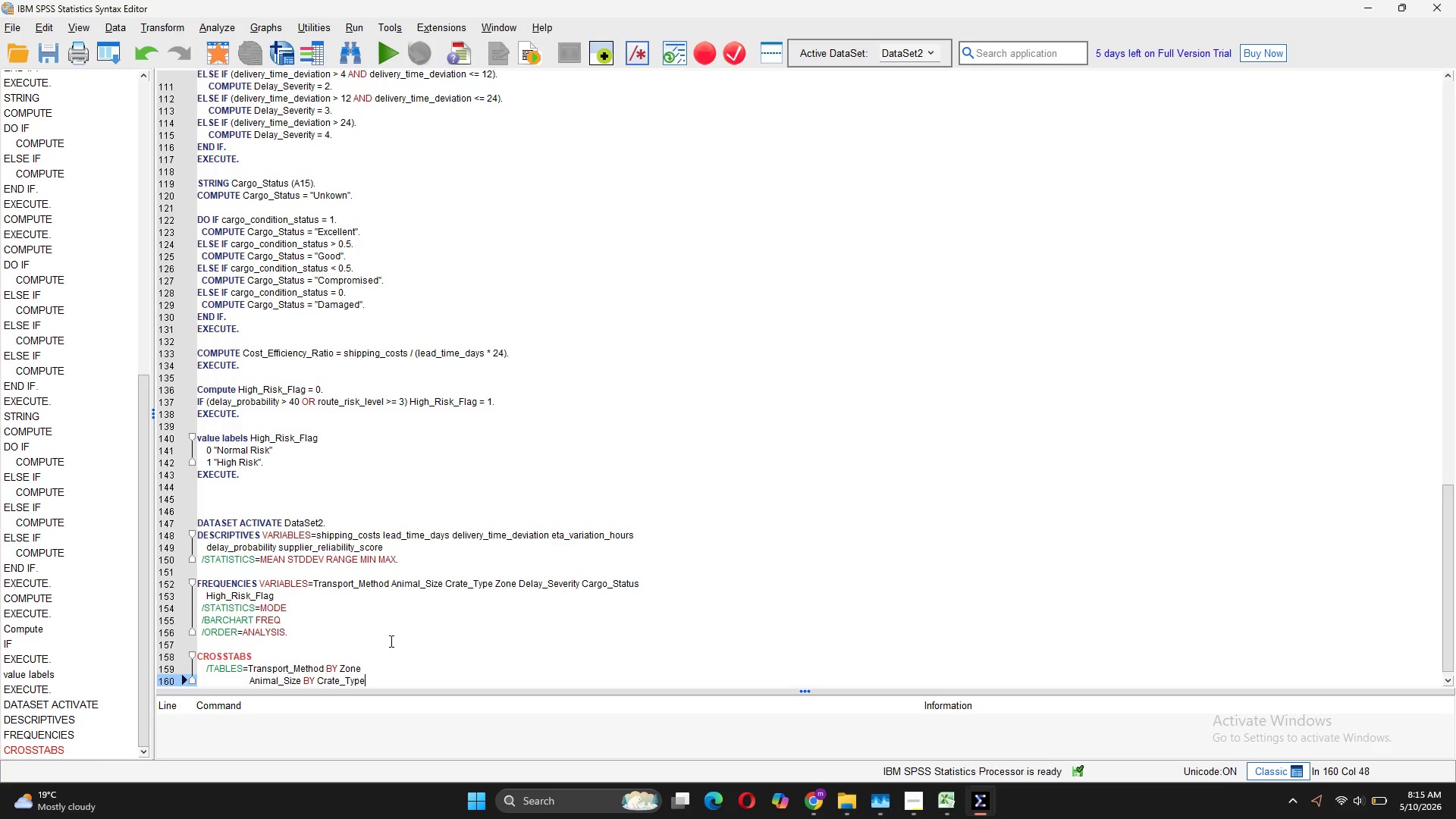 
key(Enter)
 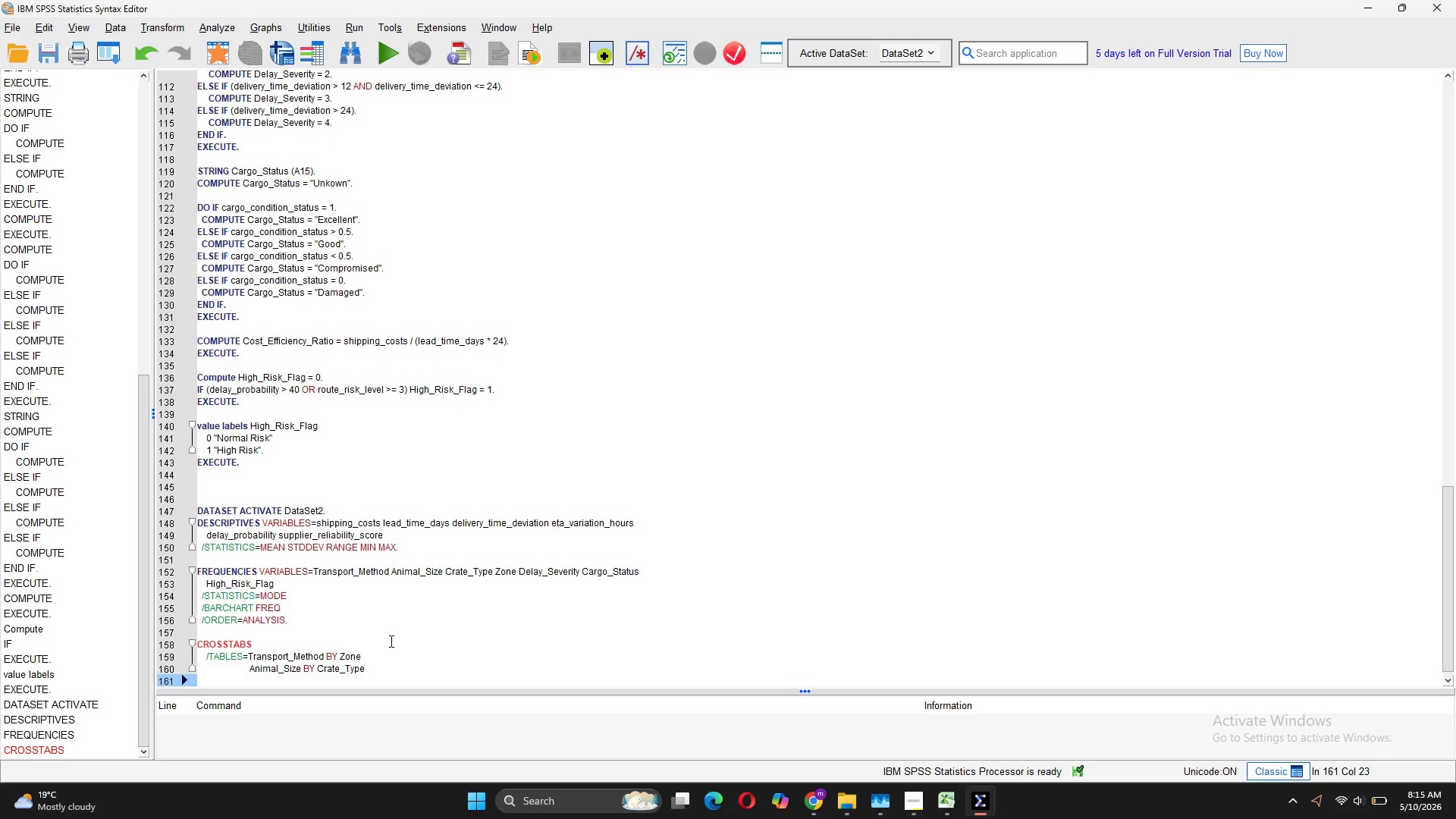 
type(Delay_Severit B Transport)
key(Tab)
key(Backspace)
key(Backspace)
key(Backspace)
key(Backspace)
 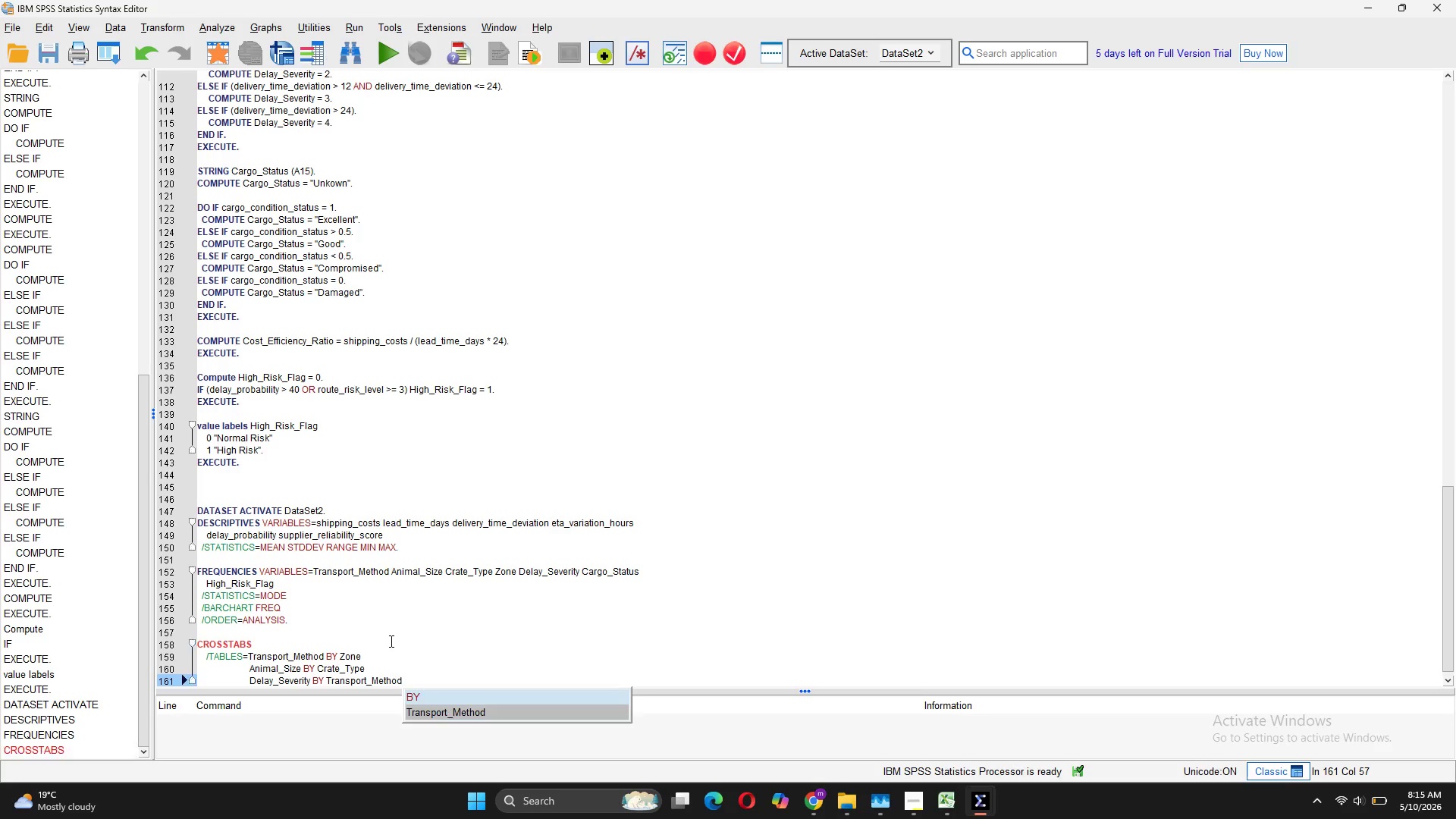 
left_click([916, 799])